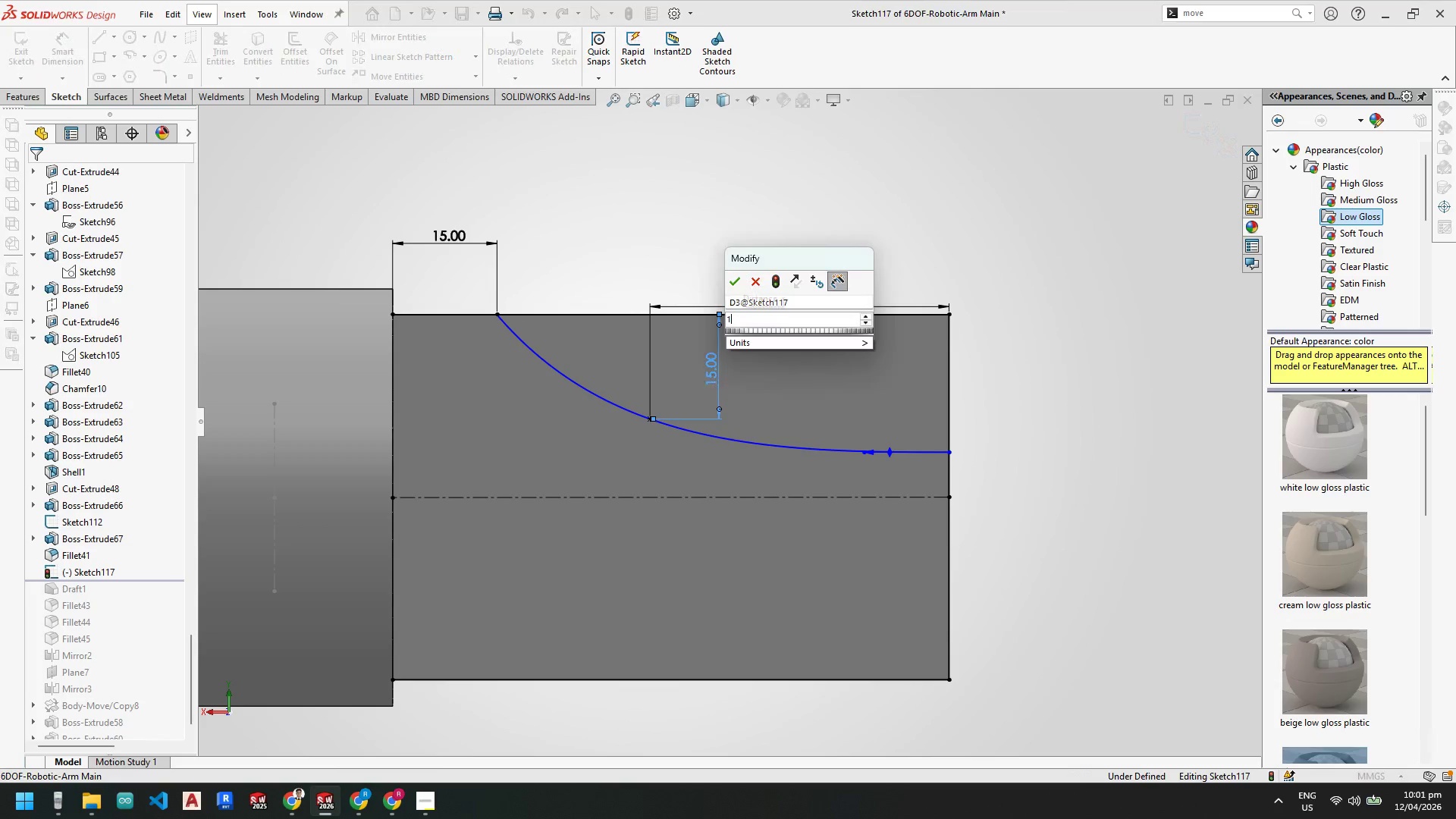 
key(Numpad3)
 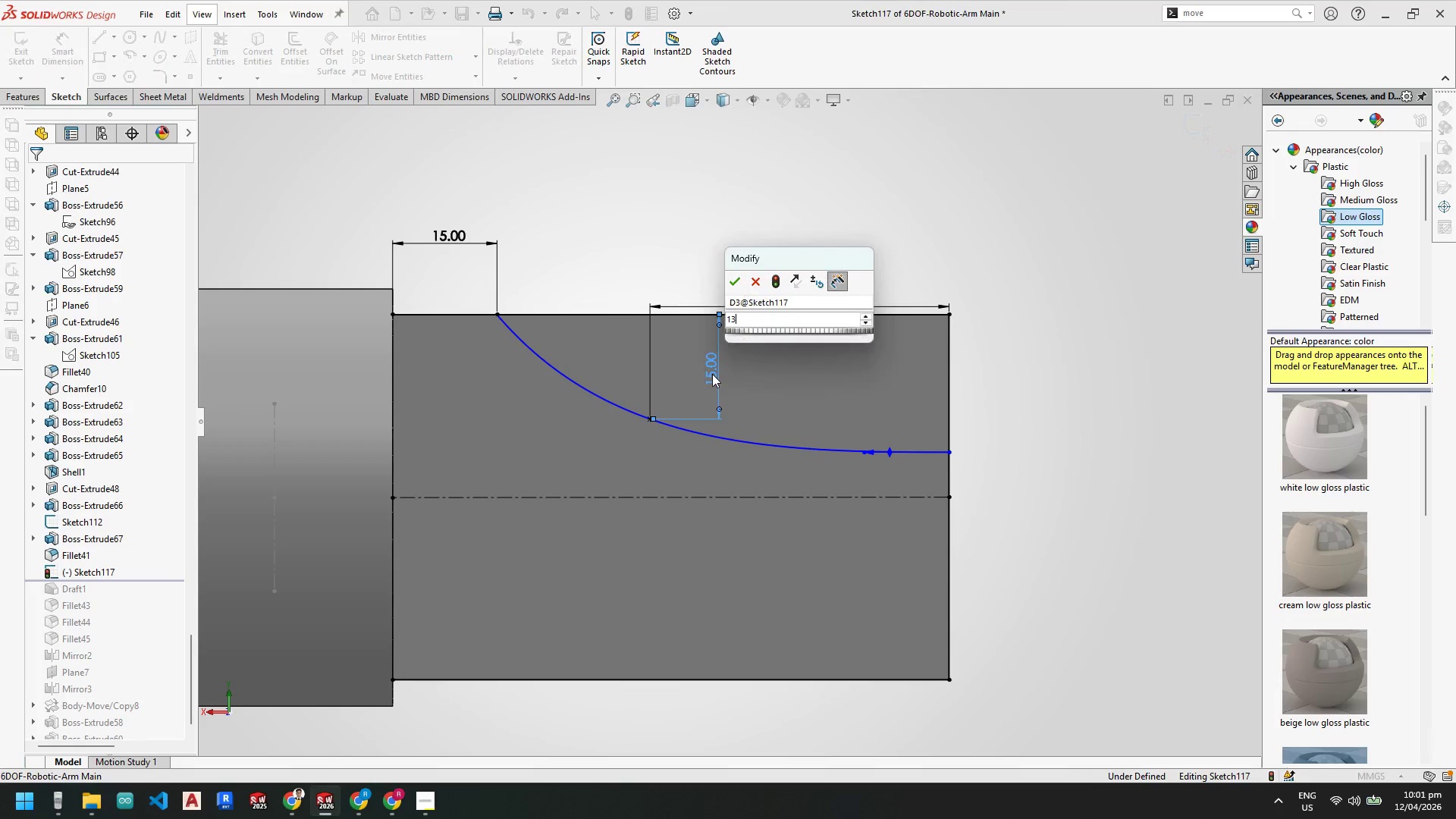 
key(NumpadEnter)
 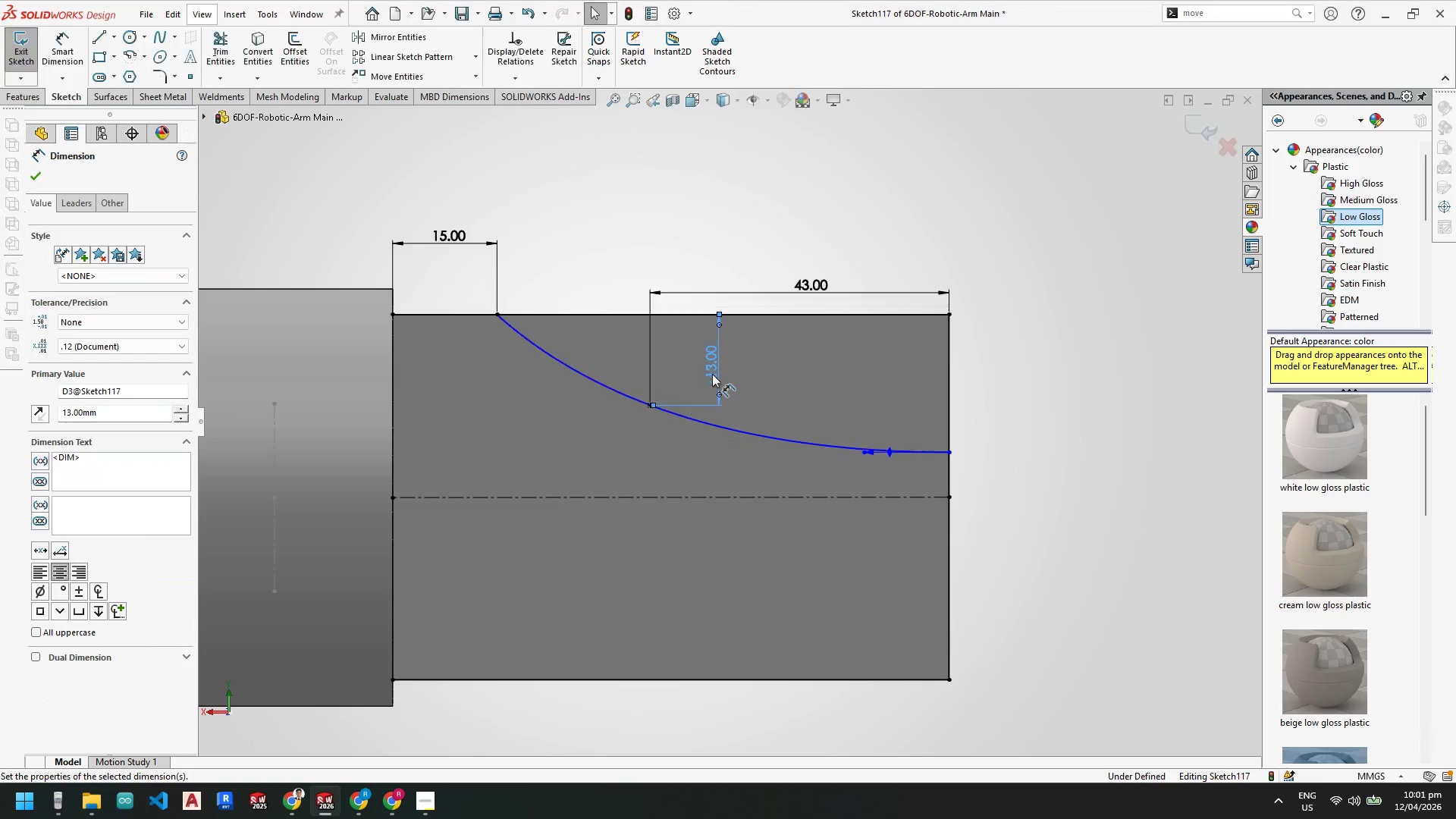 
key(Escape)
 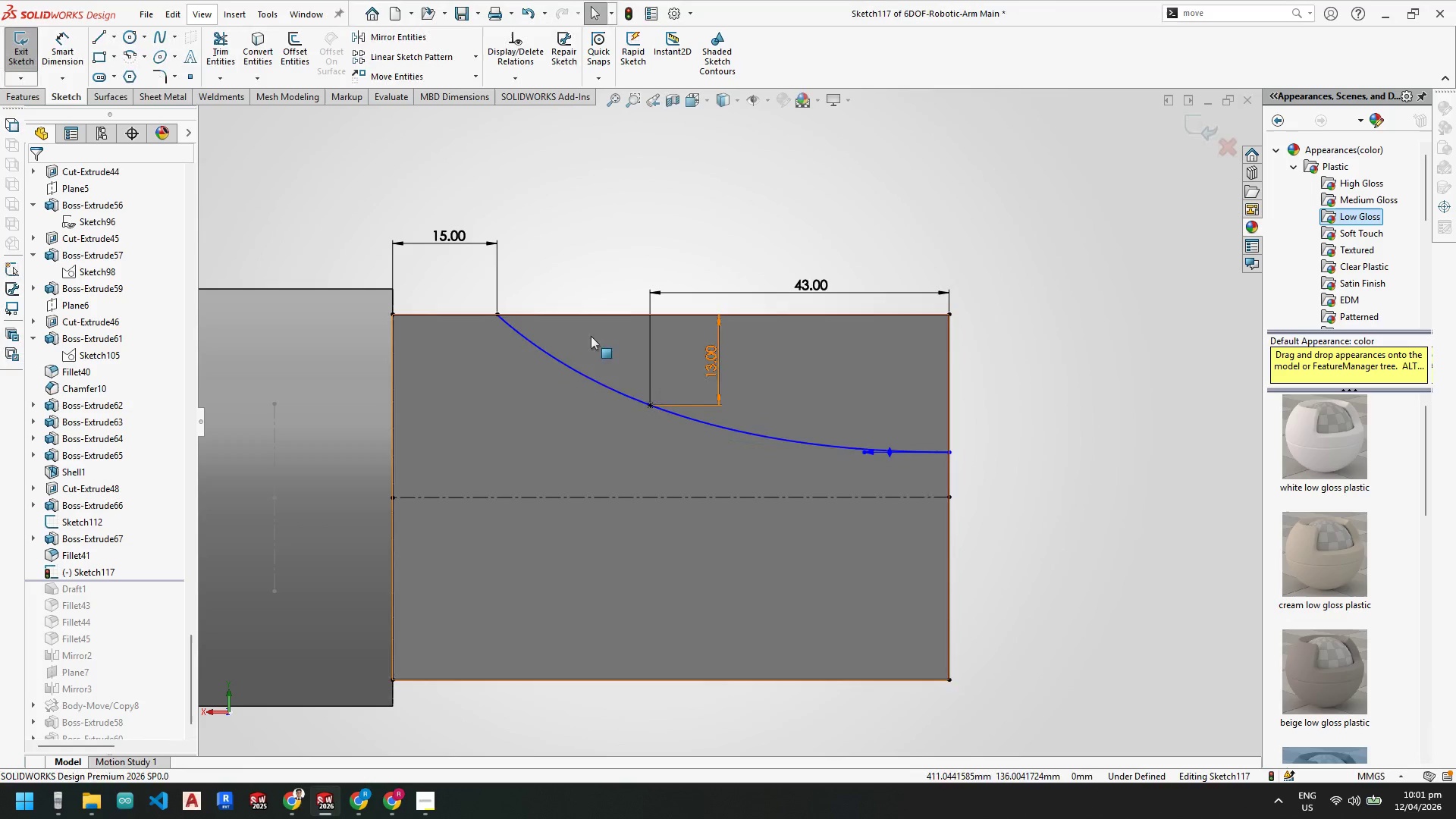 
key(Escape)
 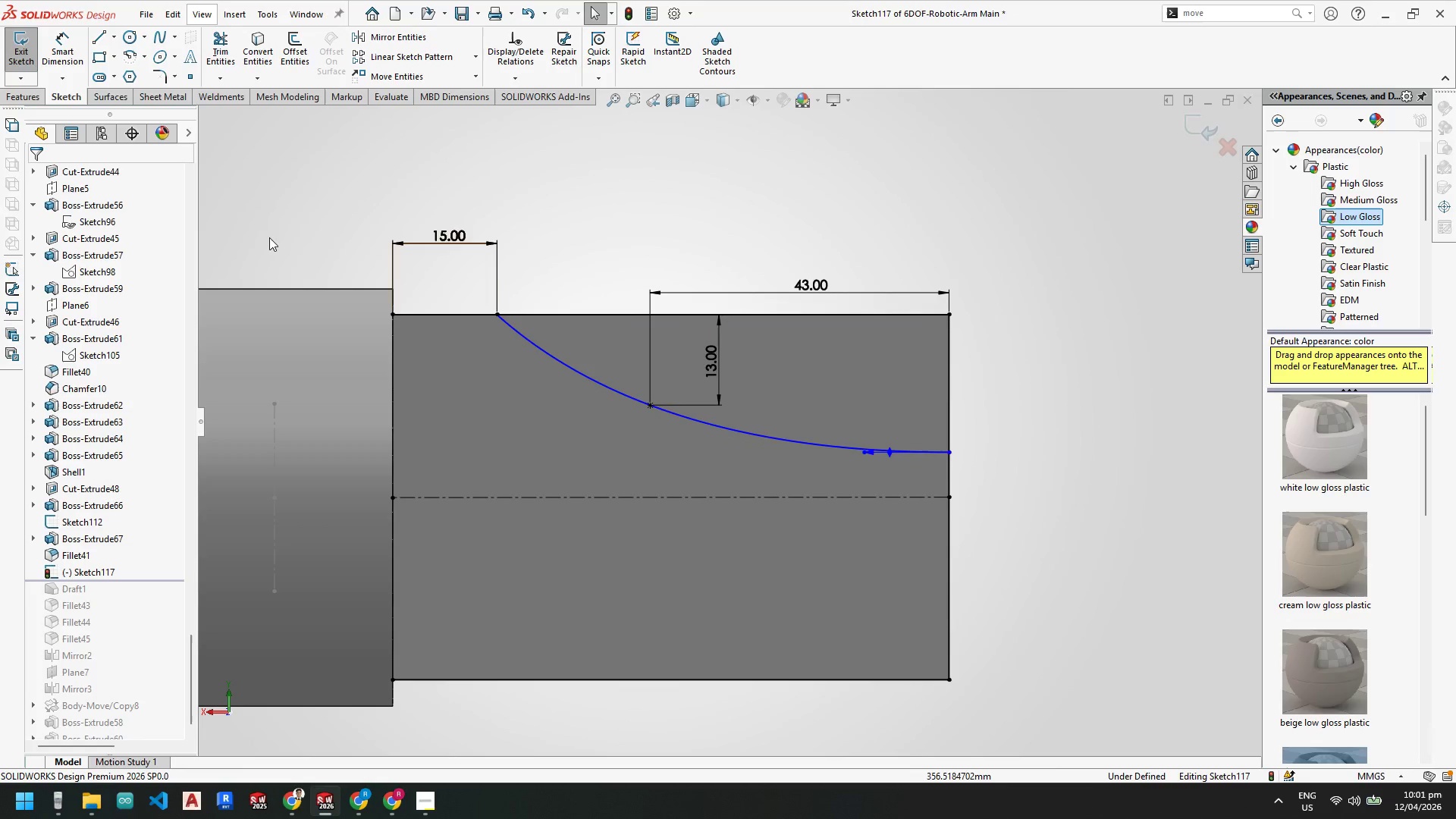 
key(Escape)
 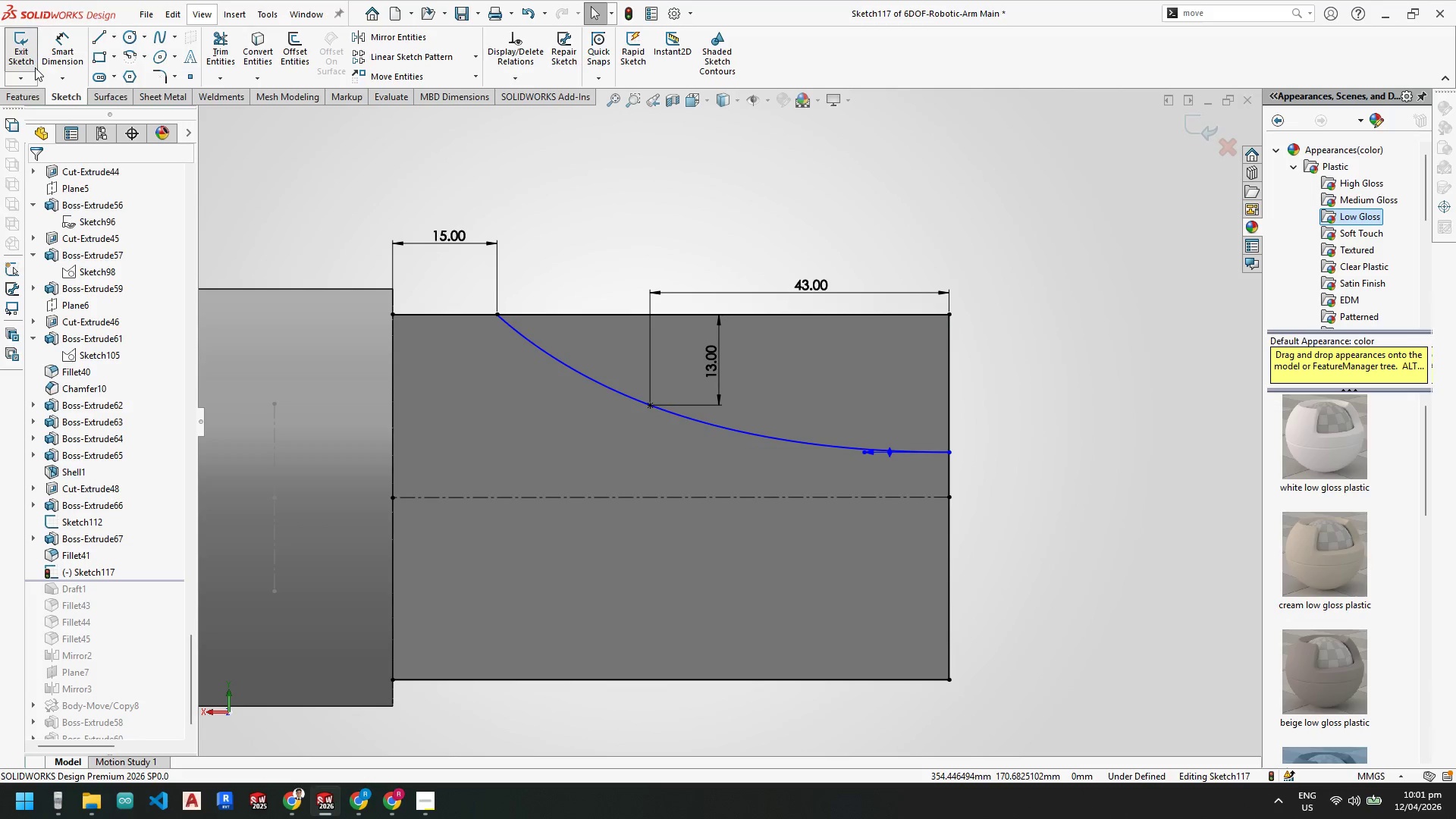 
wait(5.45)
 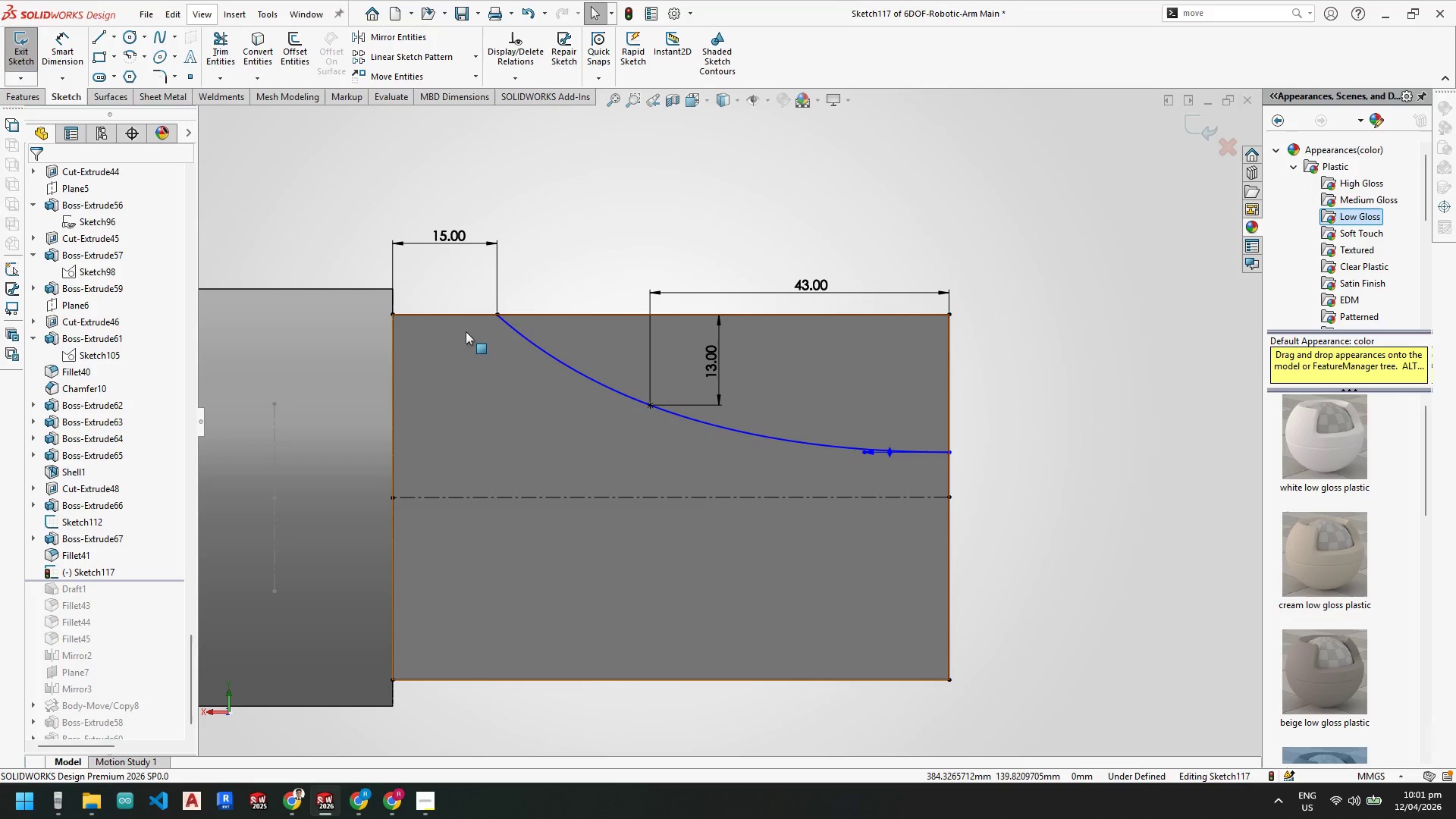 
key(Escape)
 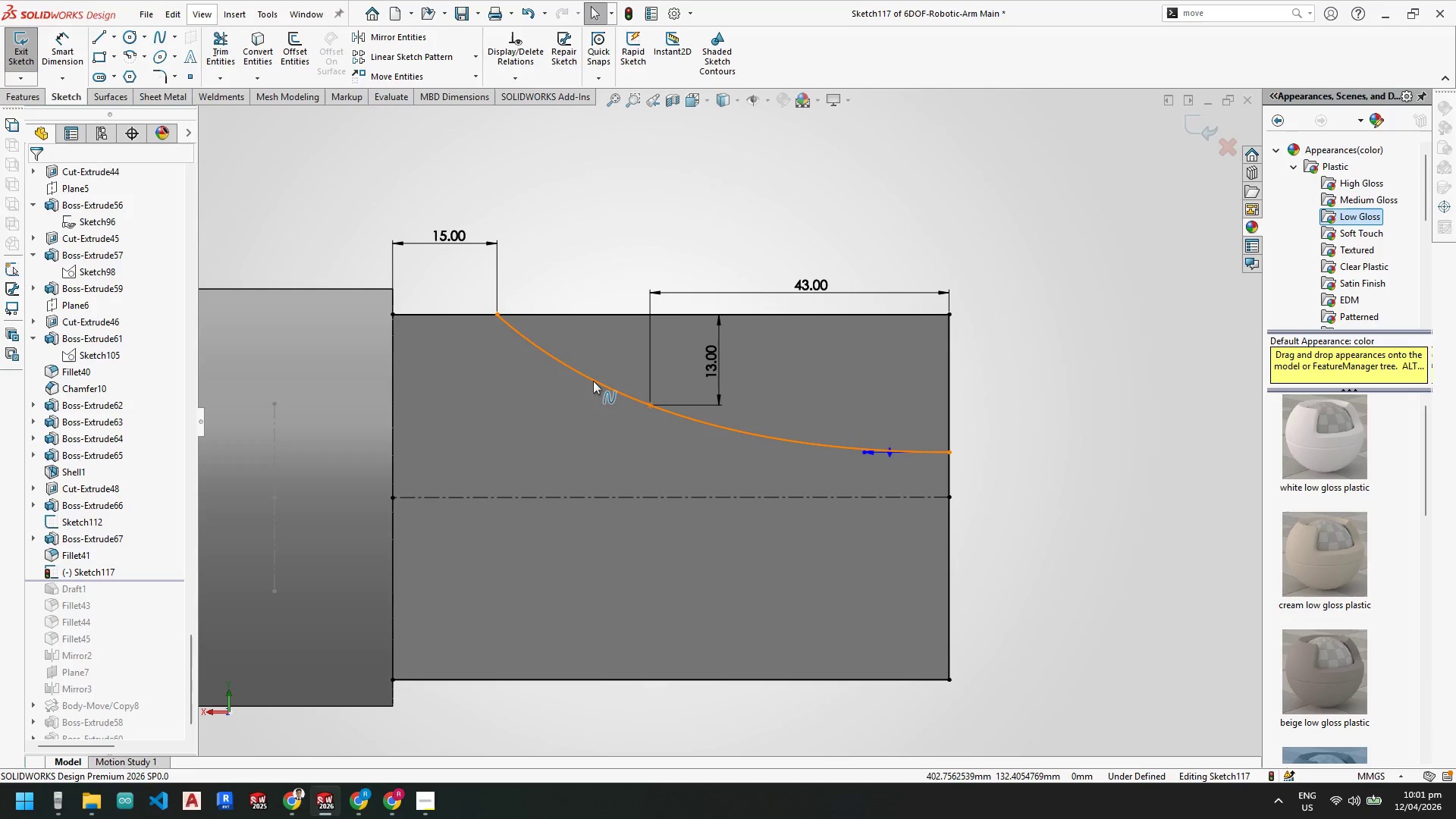 
left_click([593, 381])
 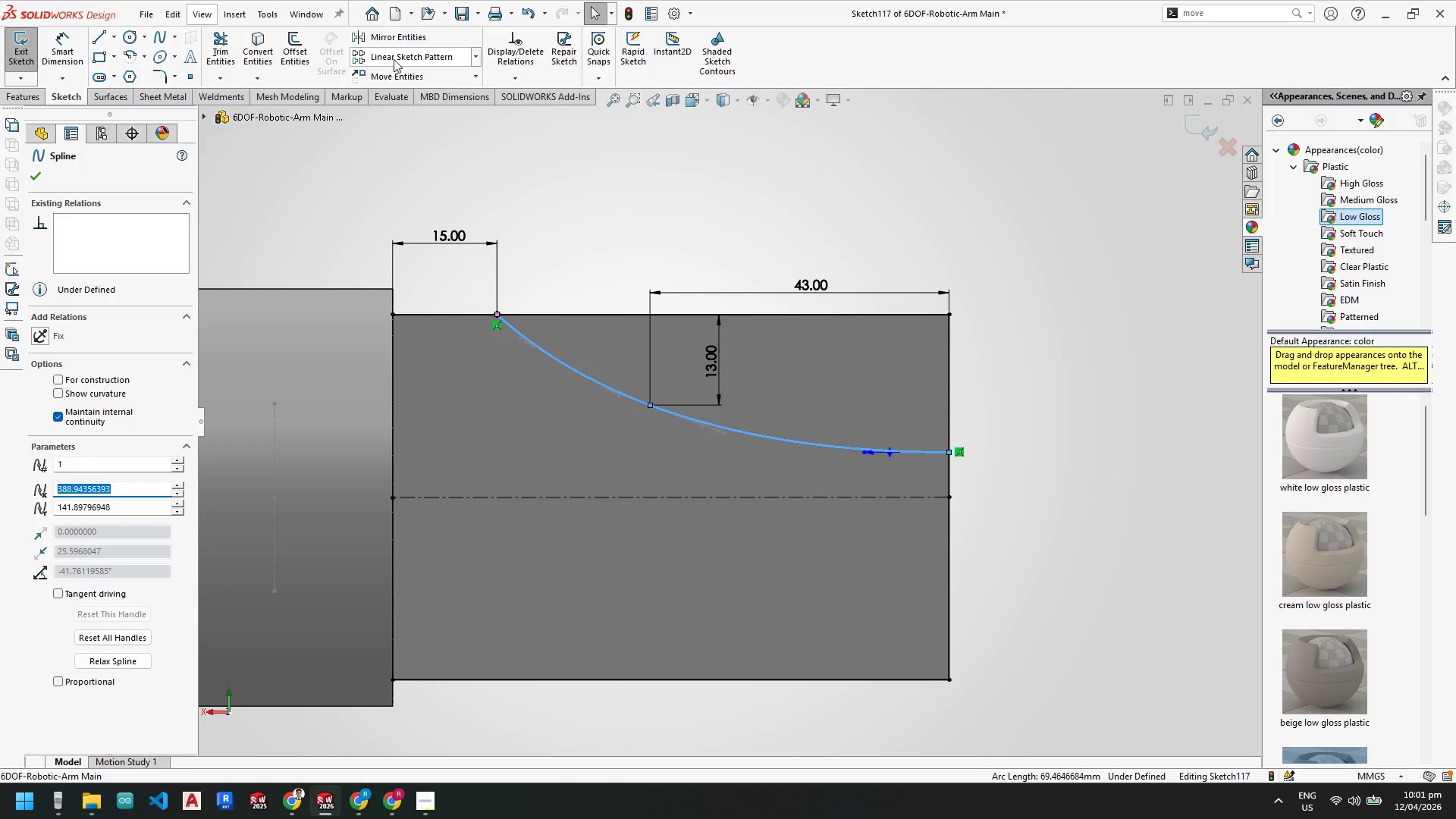 
left_click([405, 36])
 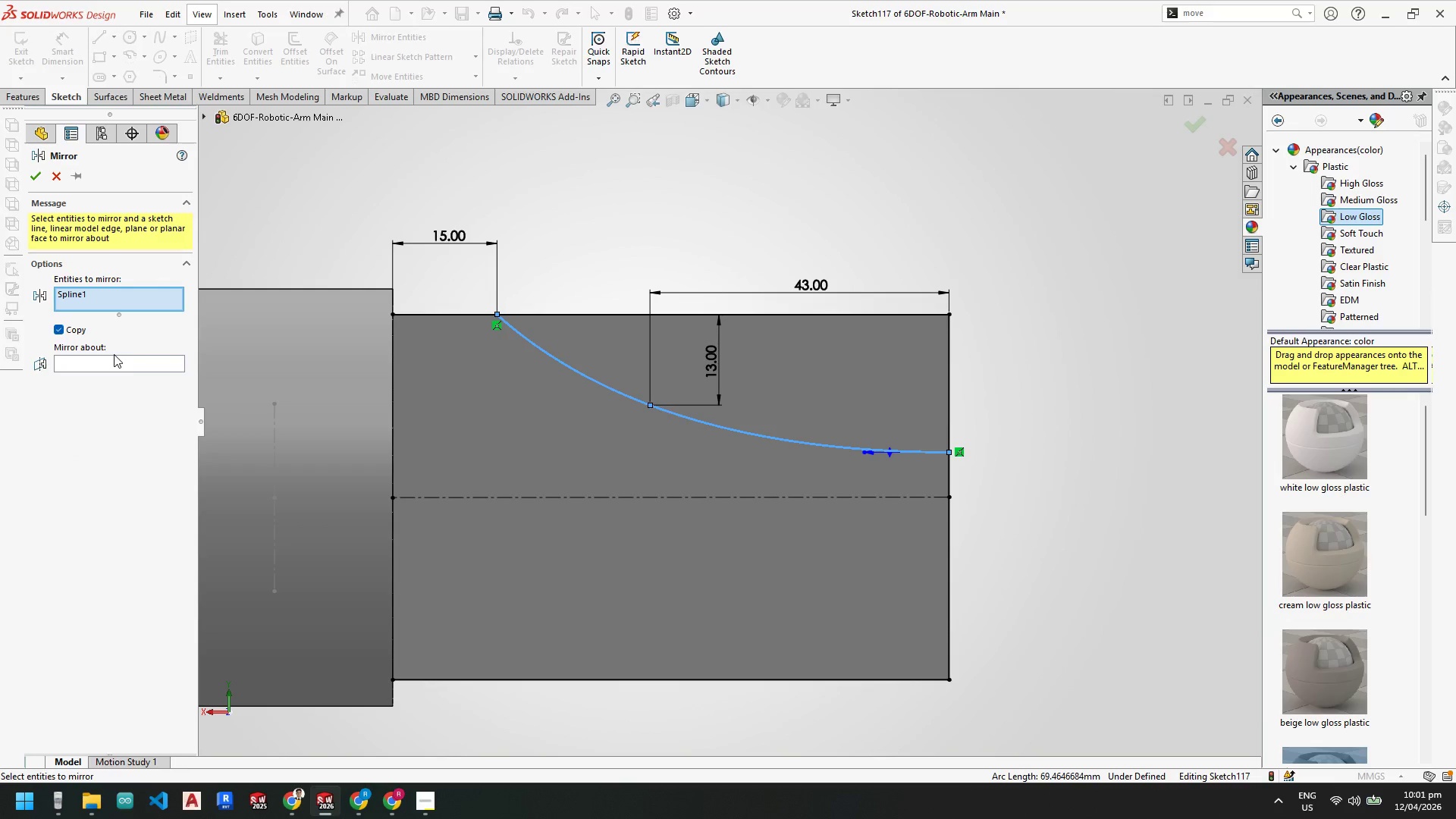 
left_click([115, 359])
 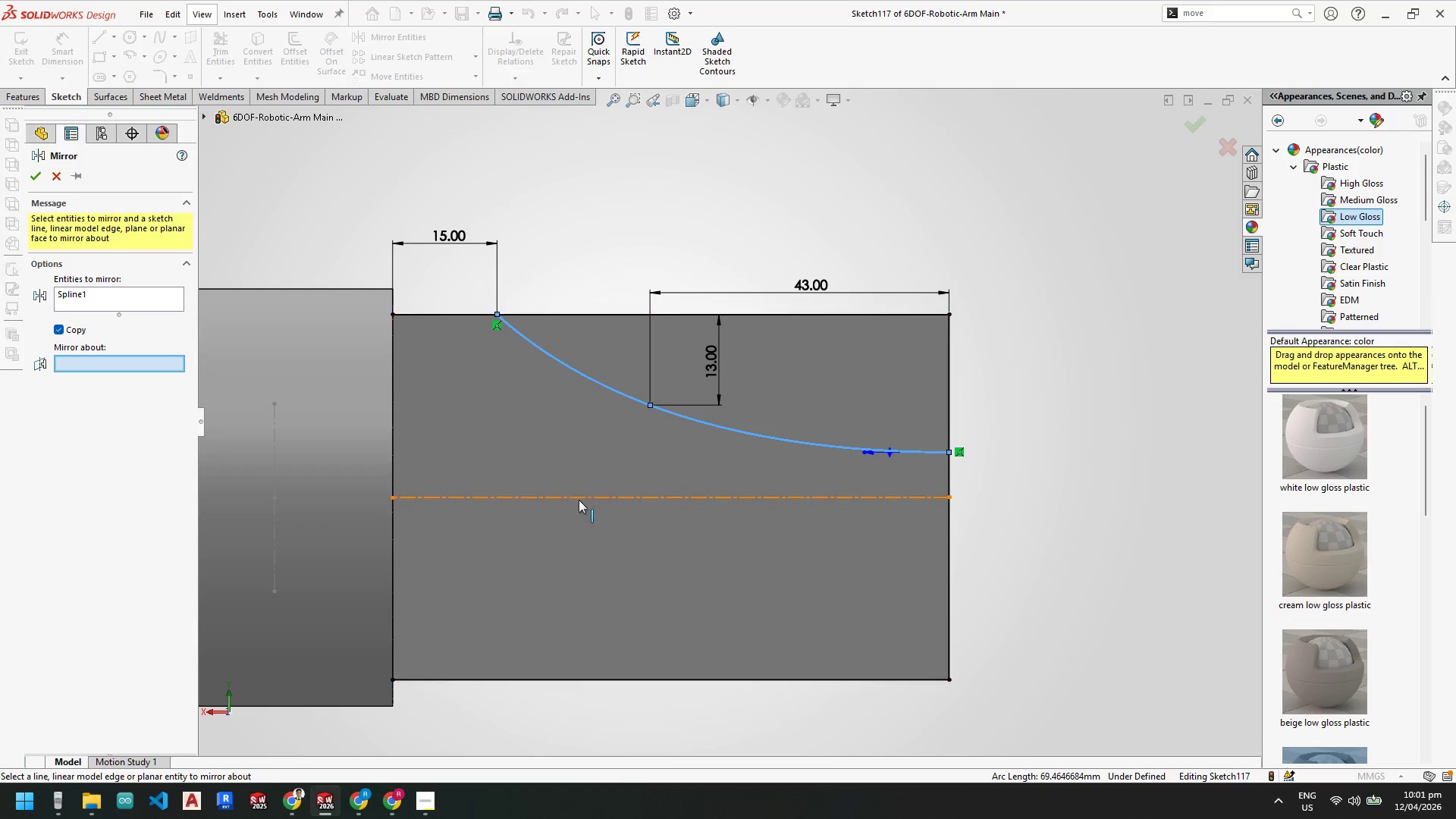 
left_click([579, 500])
 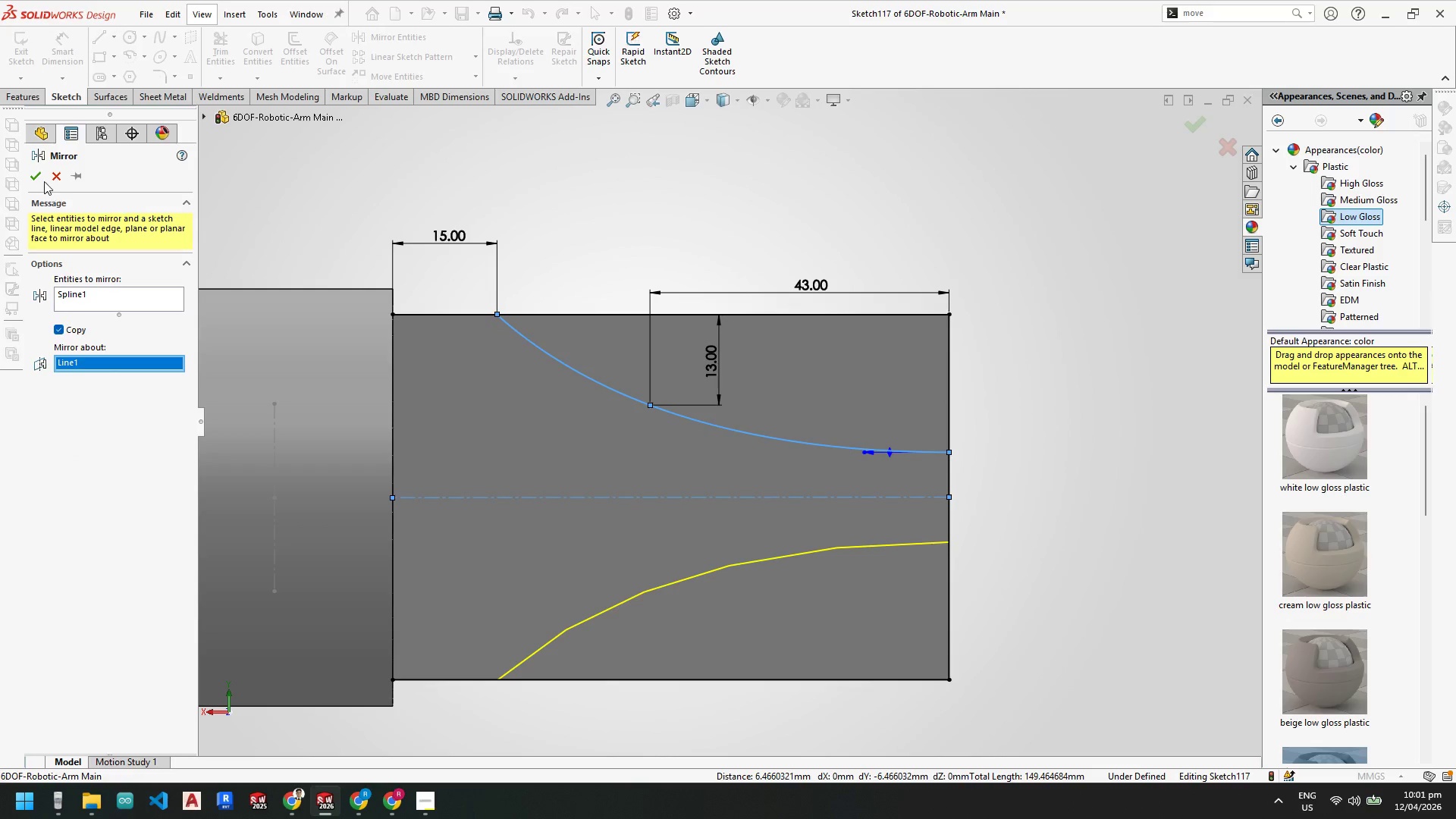 
left_click([39, 177])
 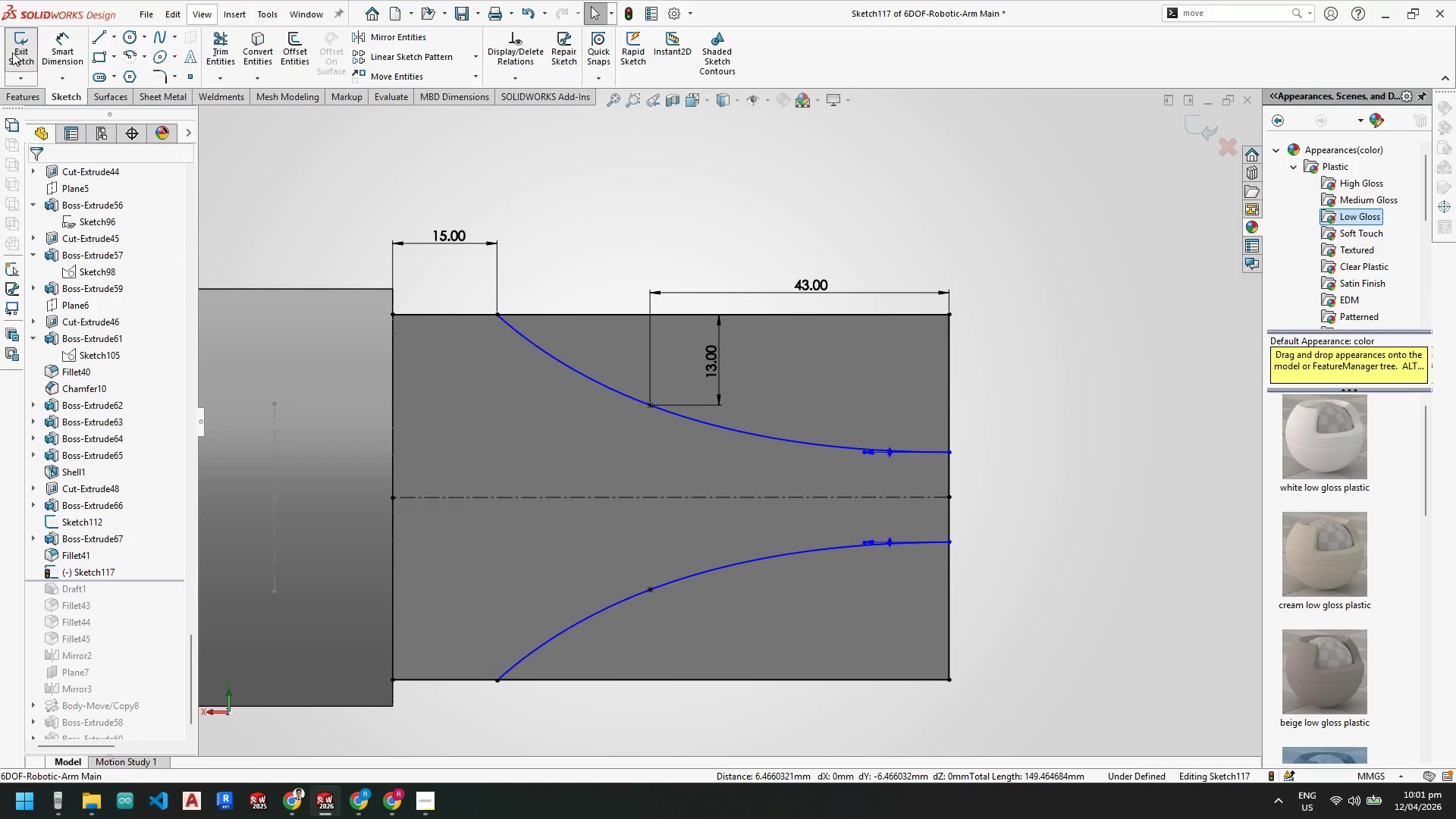 
left_click([15, 52])
 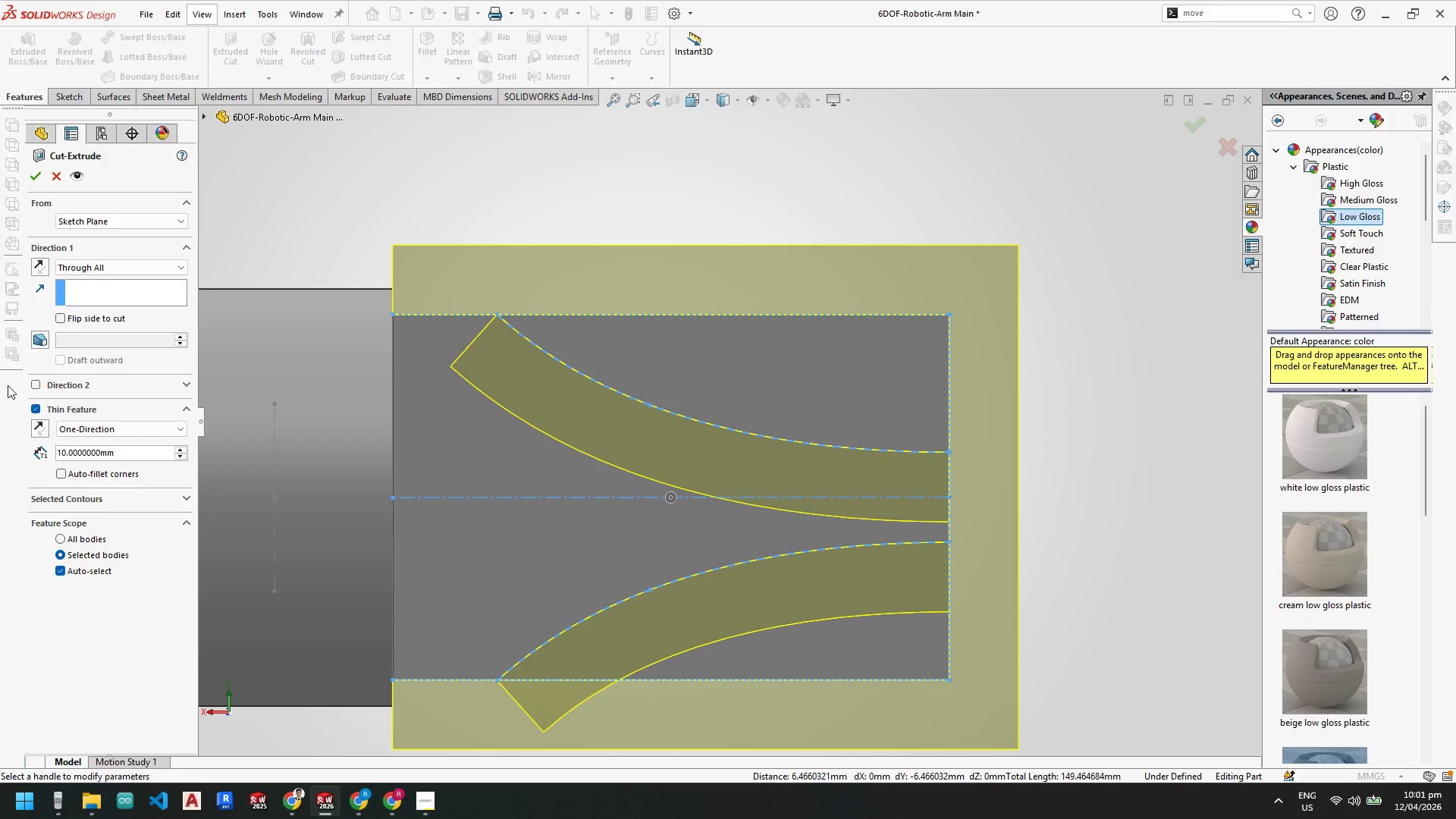 
wait(5.81)
 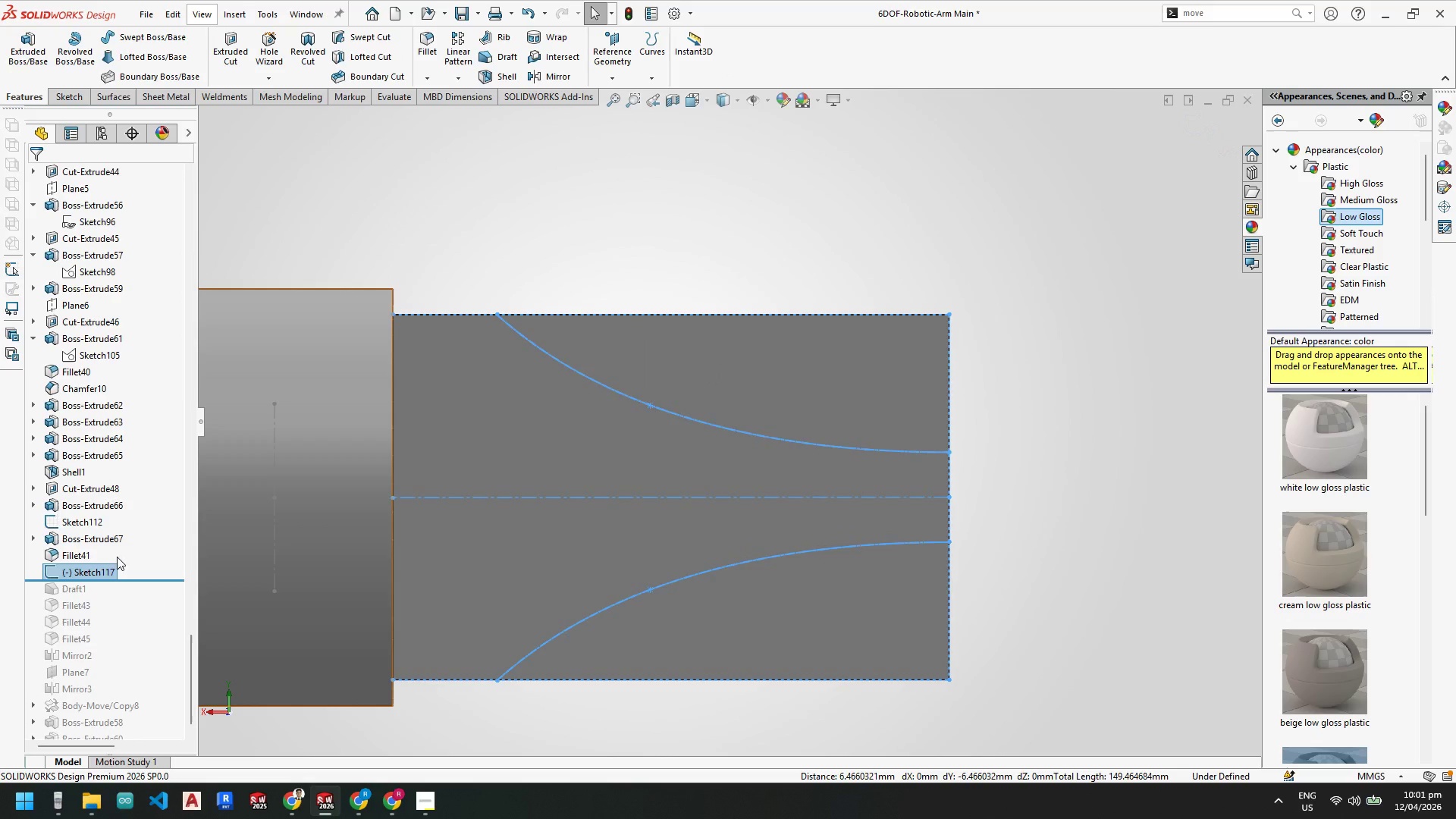 
double_click([34, 408])
 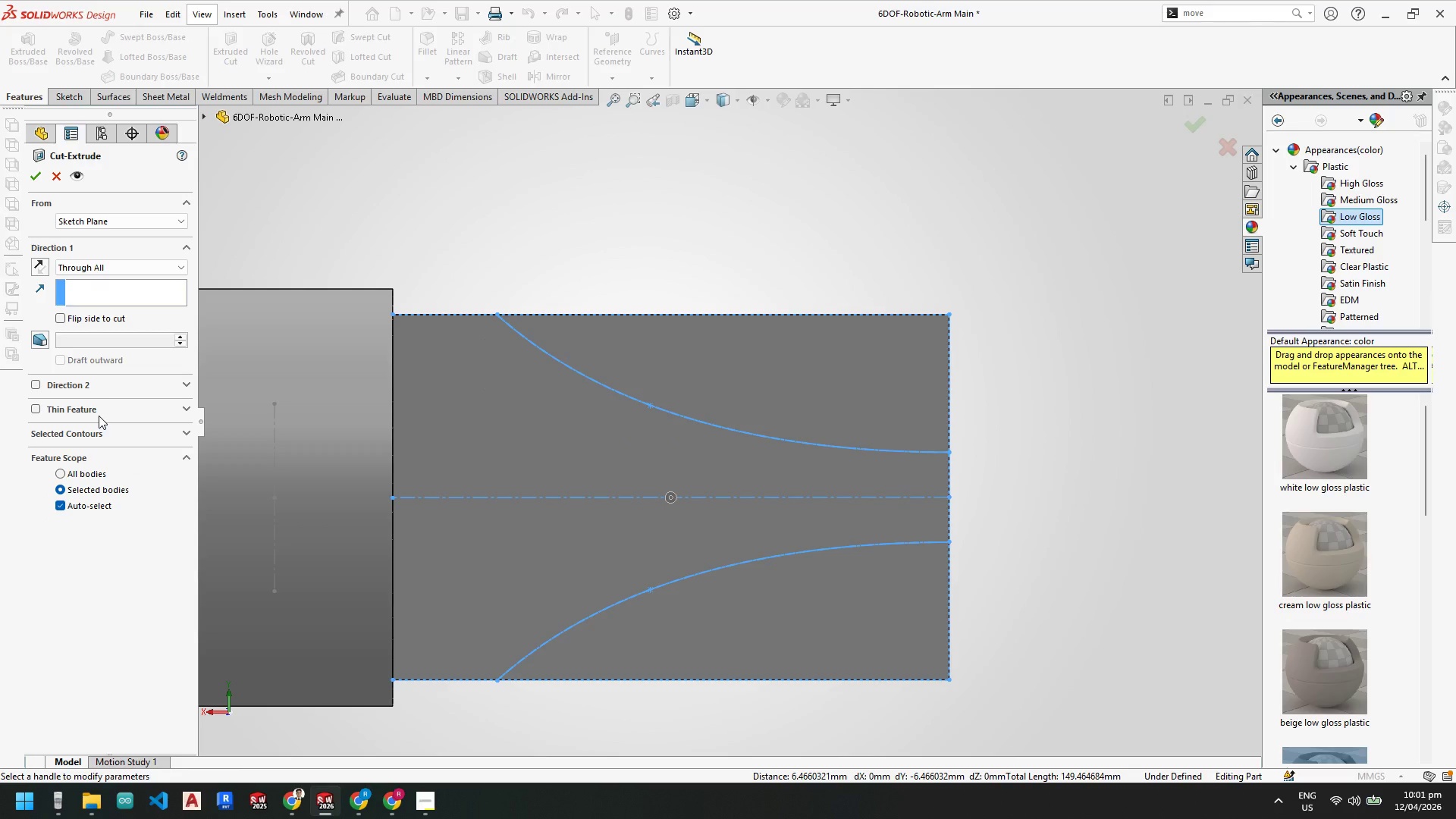 
left_click([98, 435])
 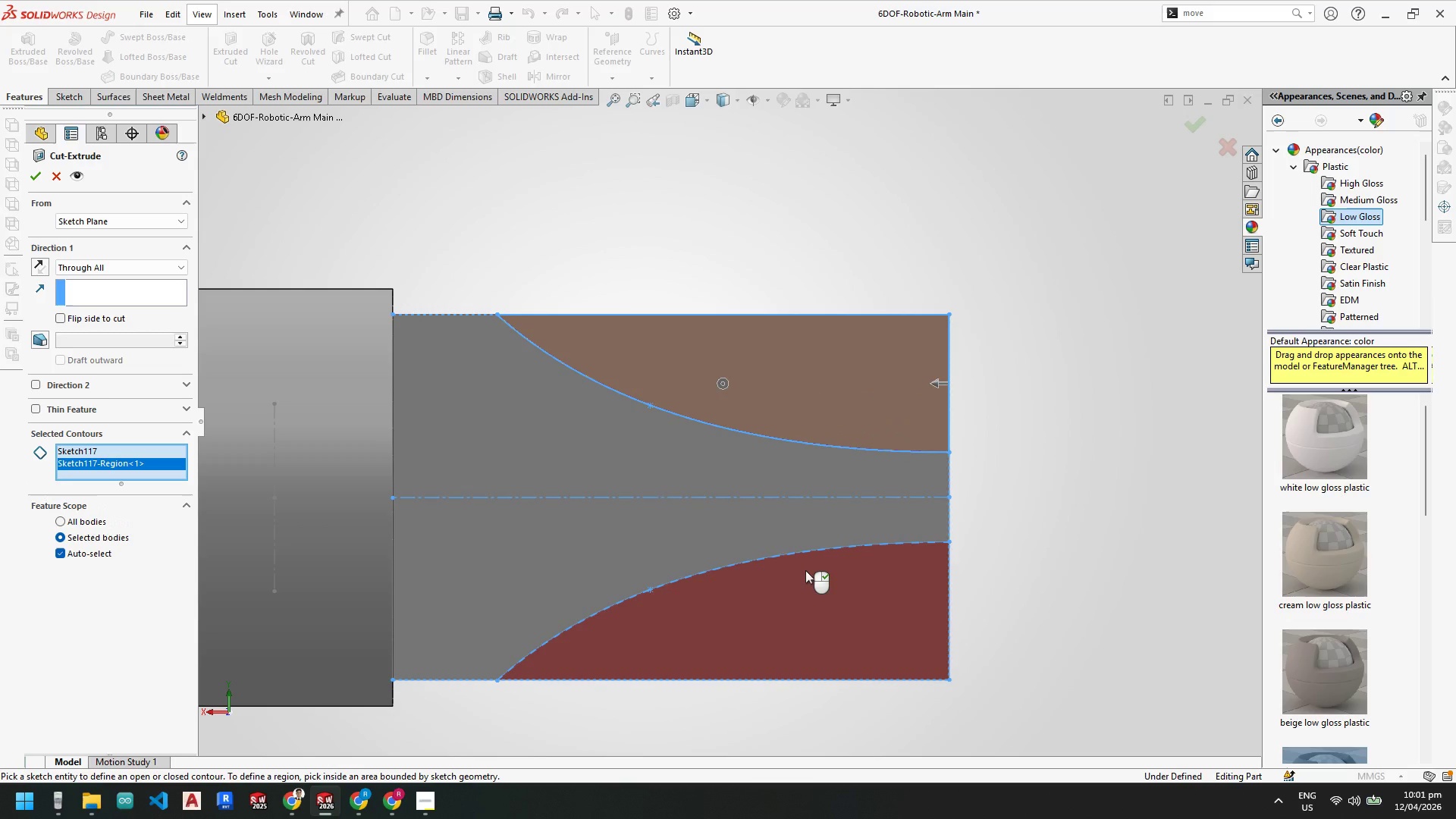 
double_click([804, 580])
 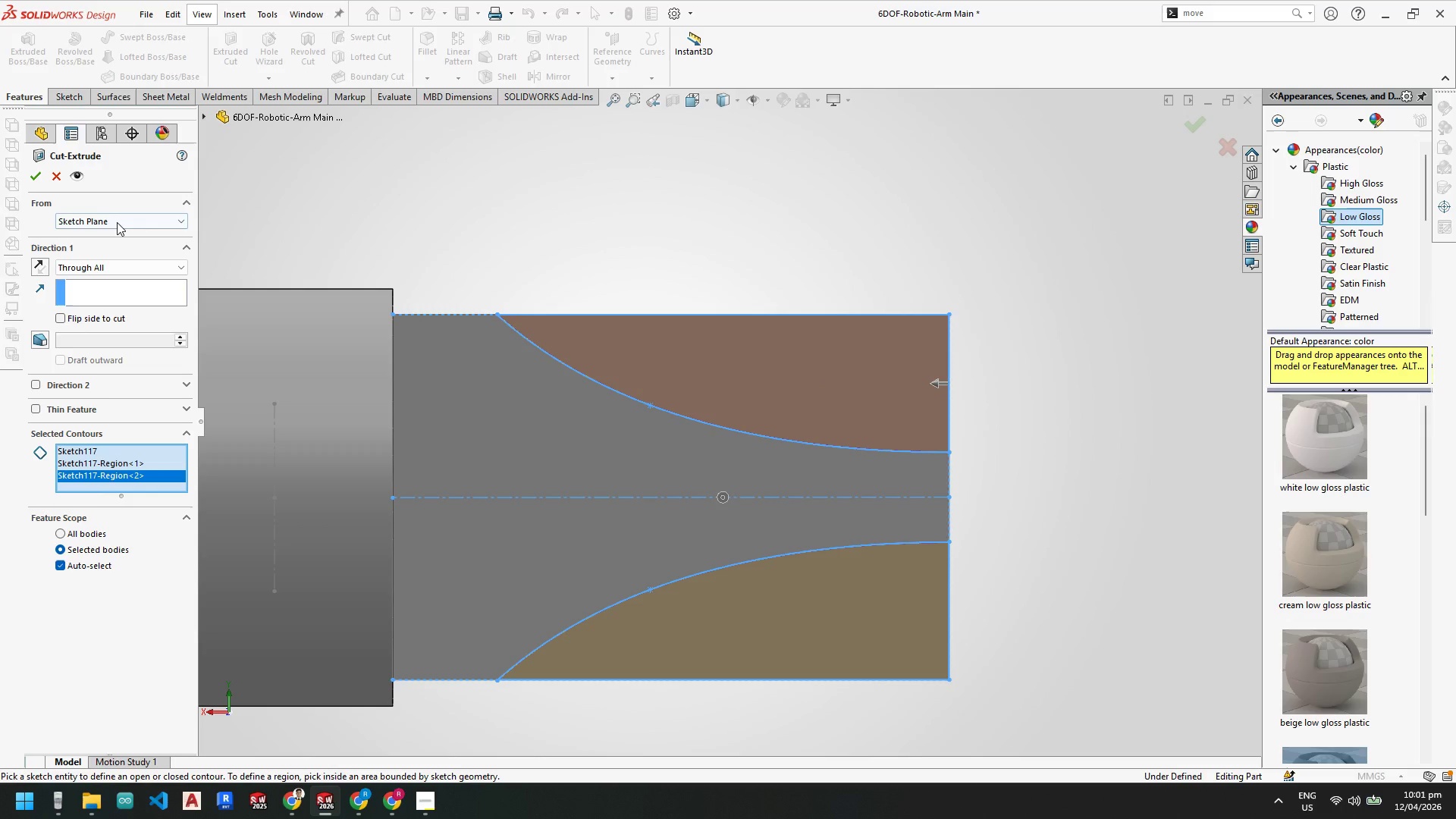 
left_click([117, 223])
 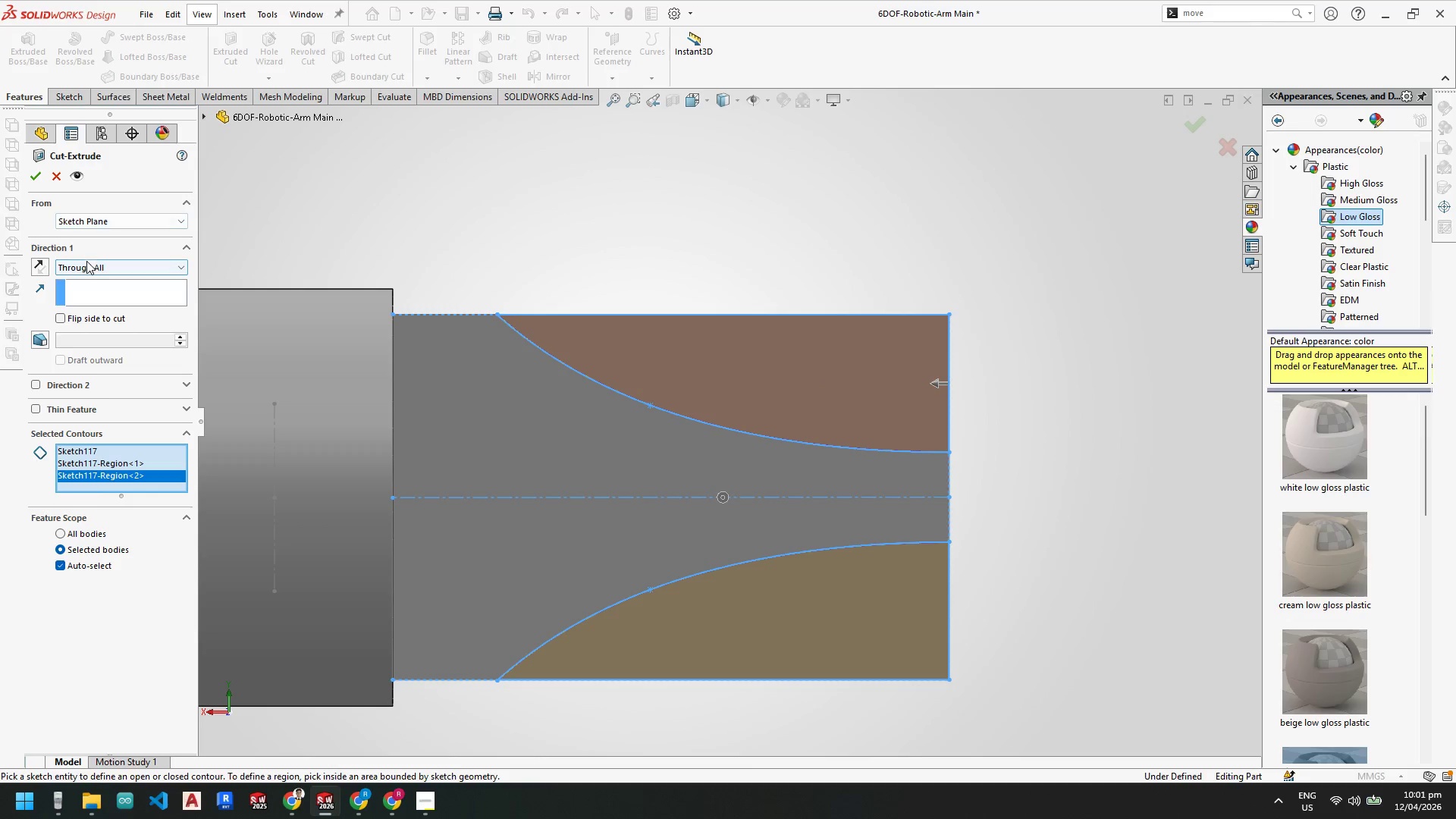 
left_click([36, 174])
 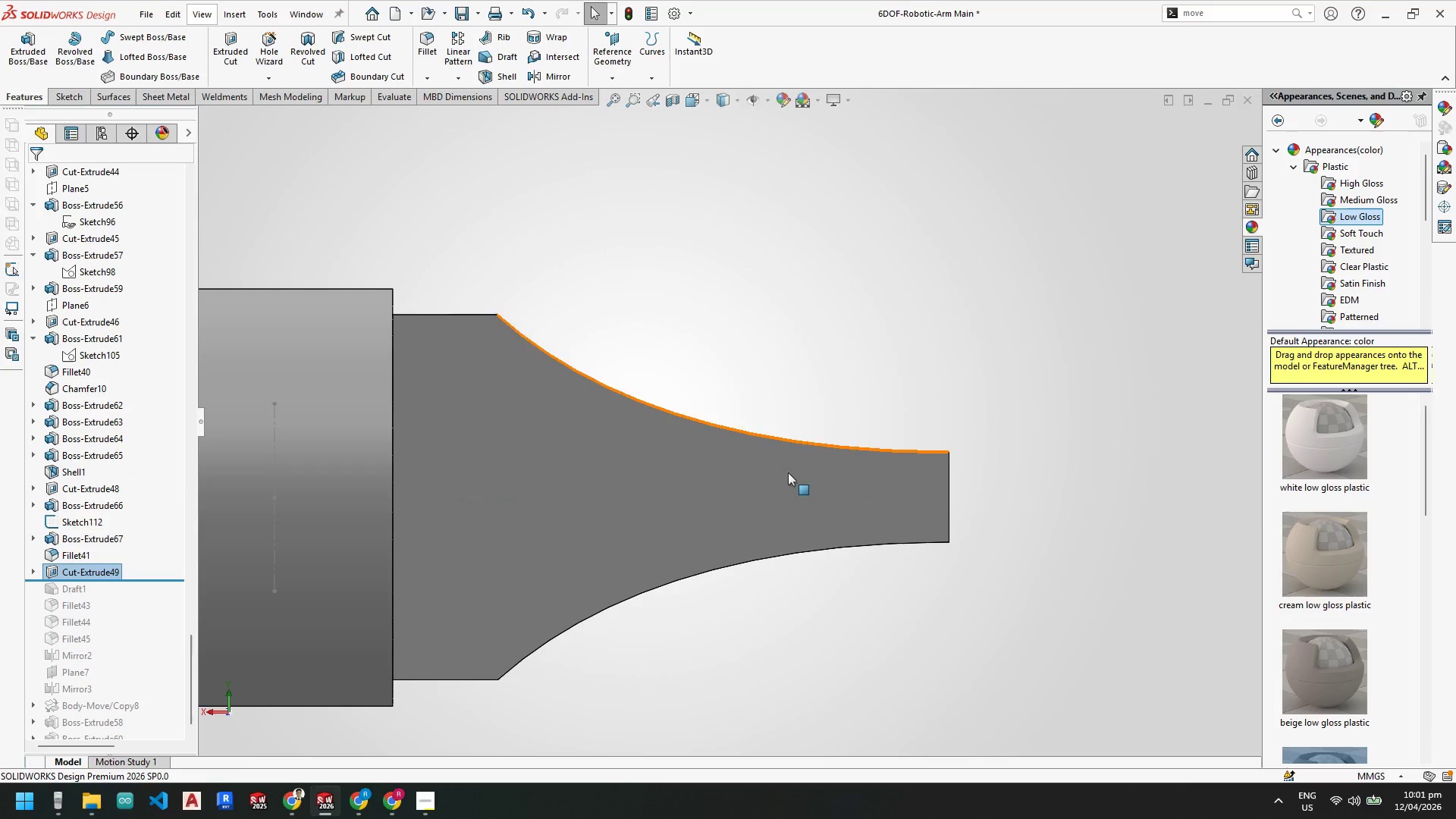 
scroll: coordinate [1000, 535], scroll_direction: up, amount: 4.0
 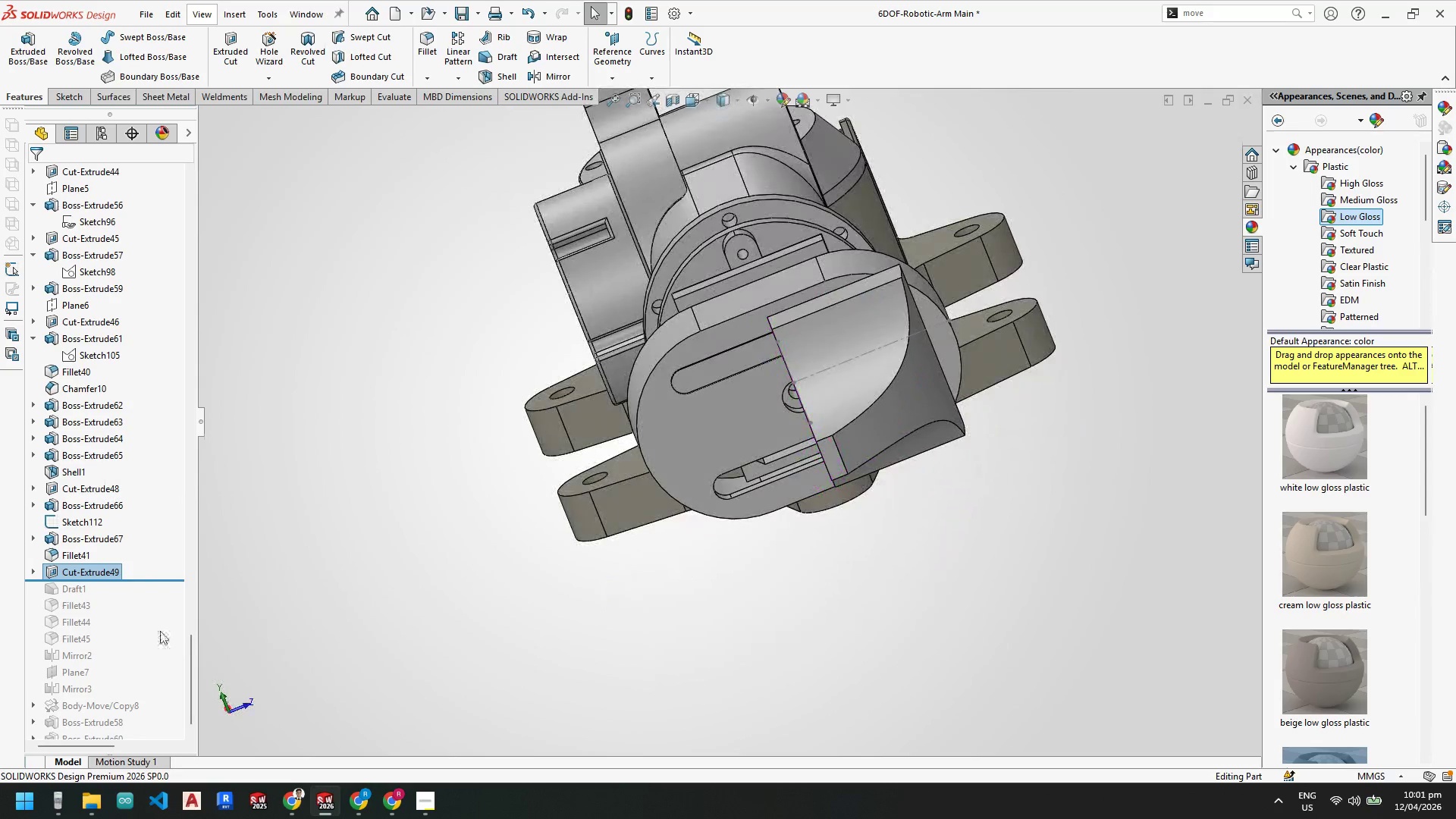 
left_click_drag(start_coordinate=[150, 581], to_coordinate=[127, 658])
 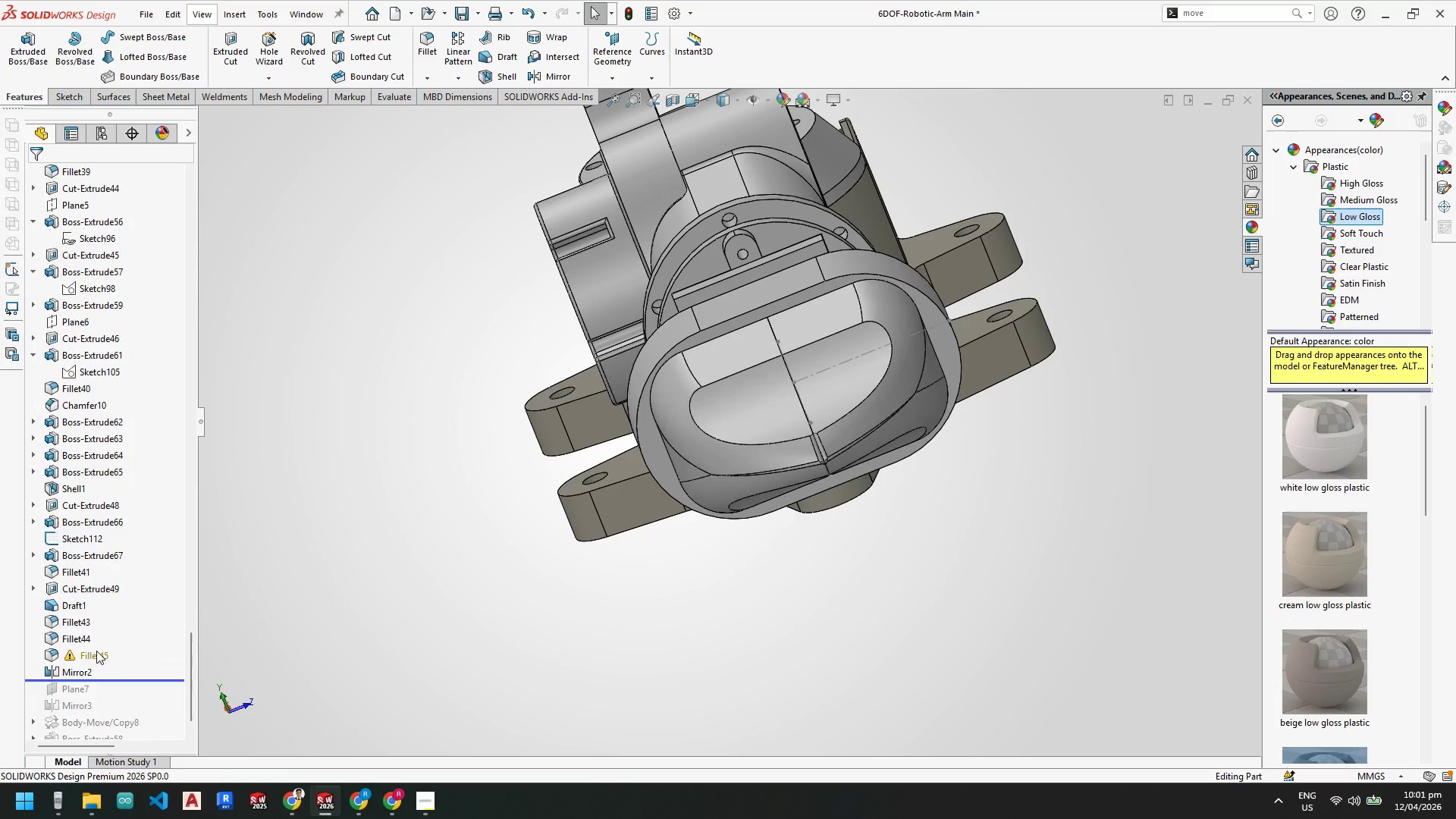 
left_click([93, 653])
 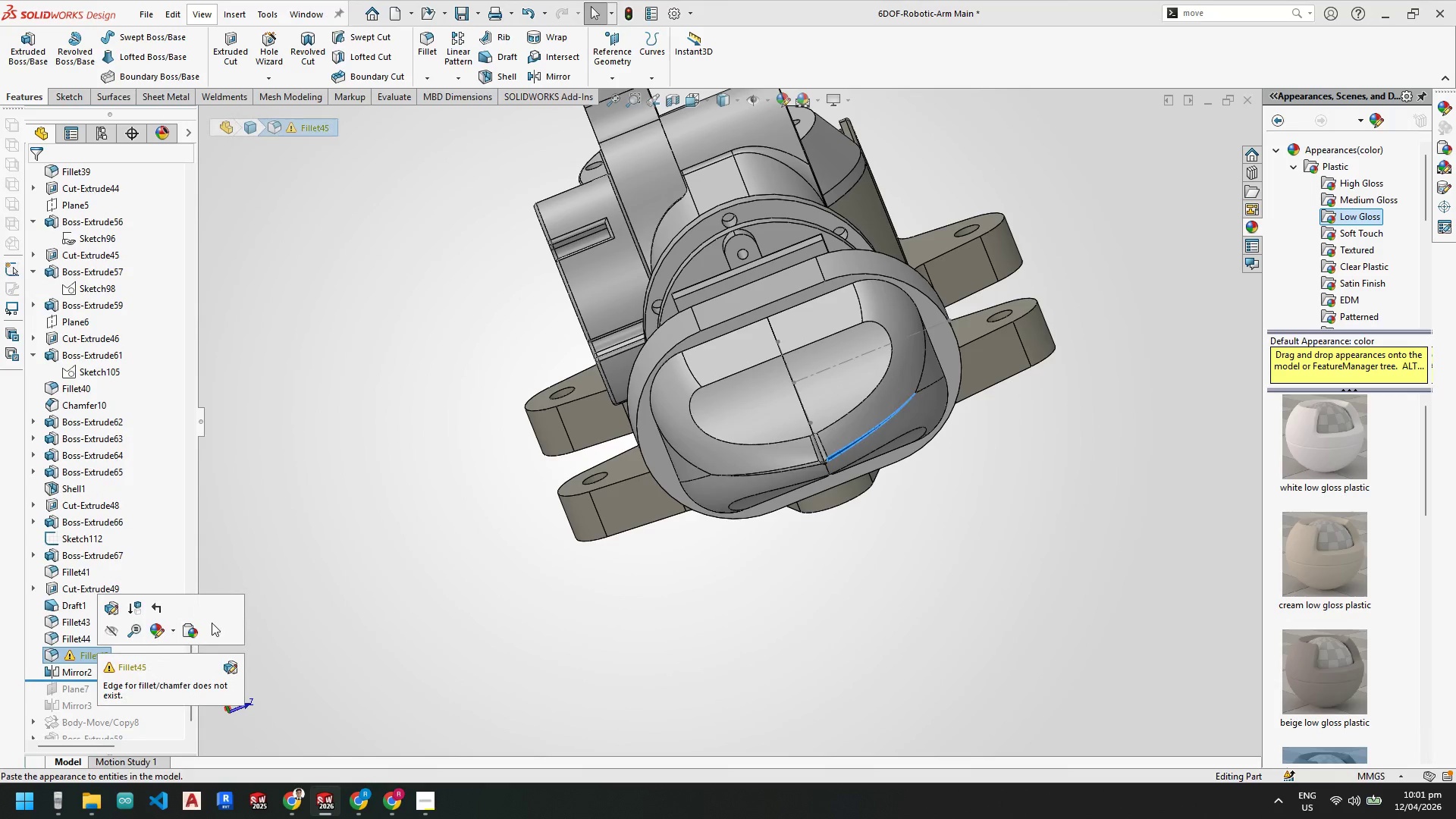 
key(Escape)
 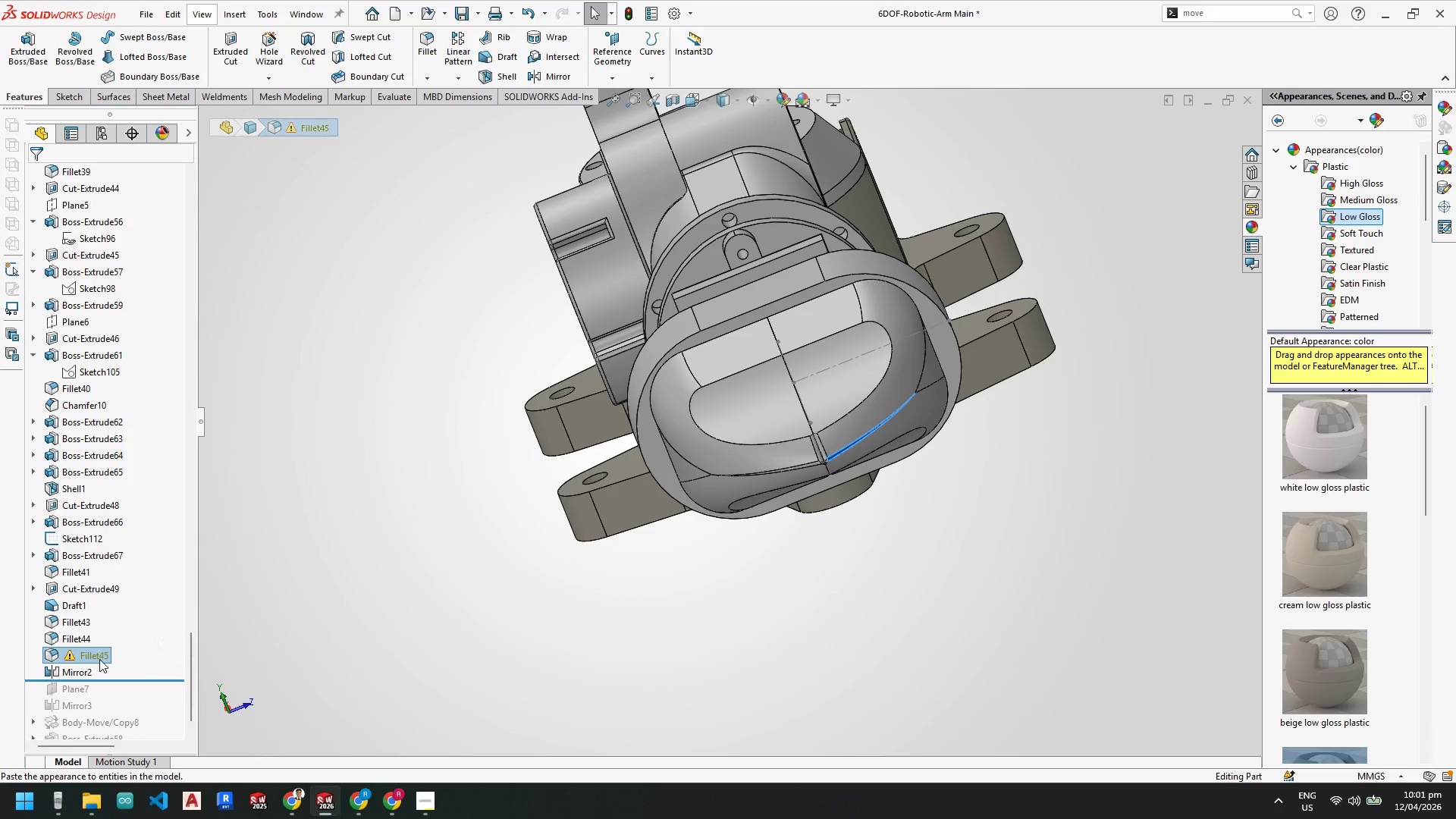 
key(Delete)
 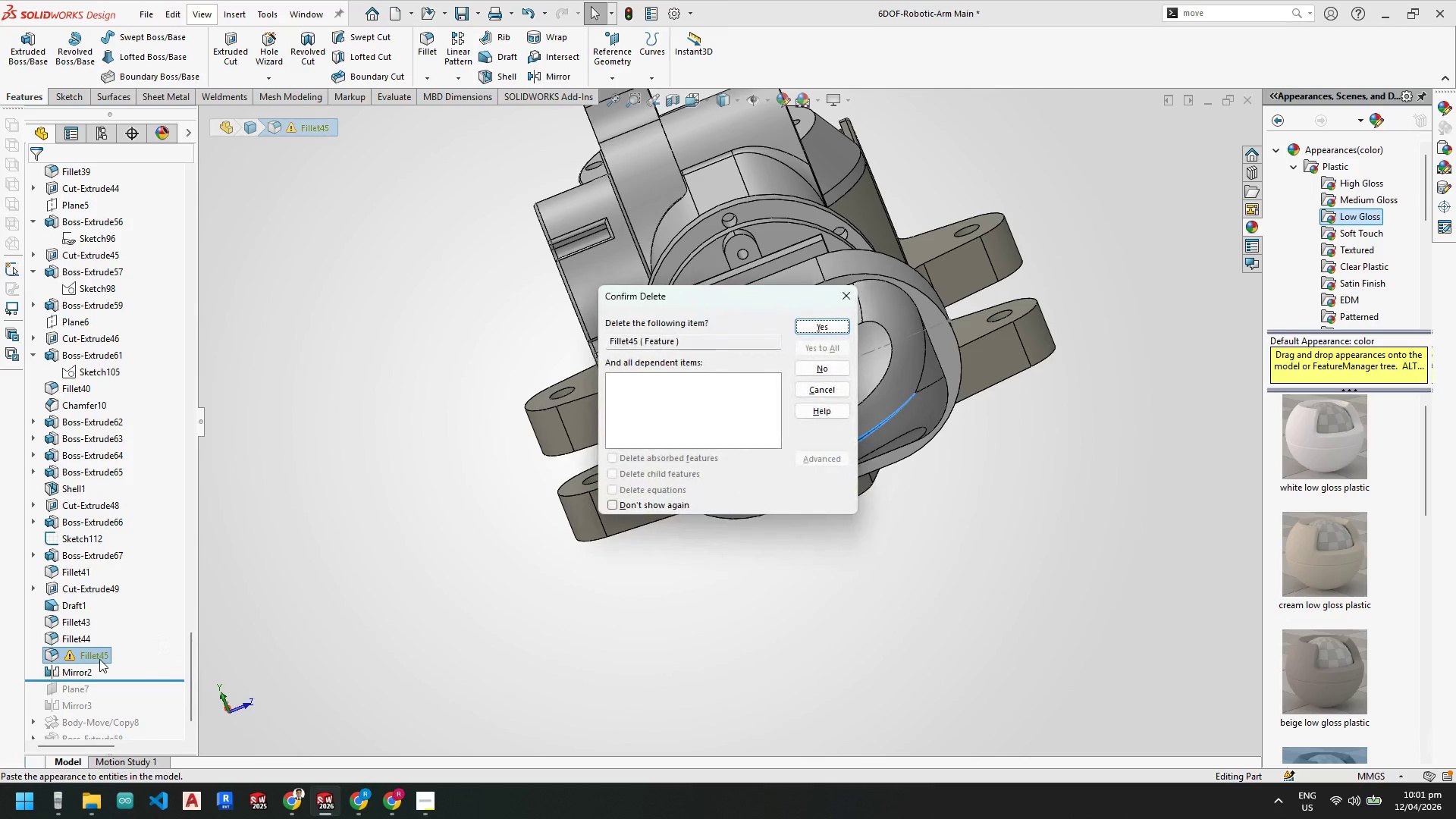 
key(NumpadEnter)
 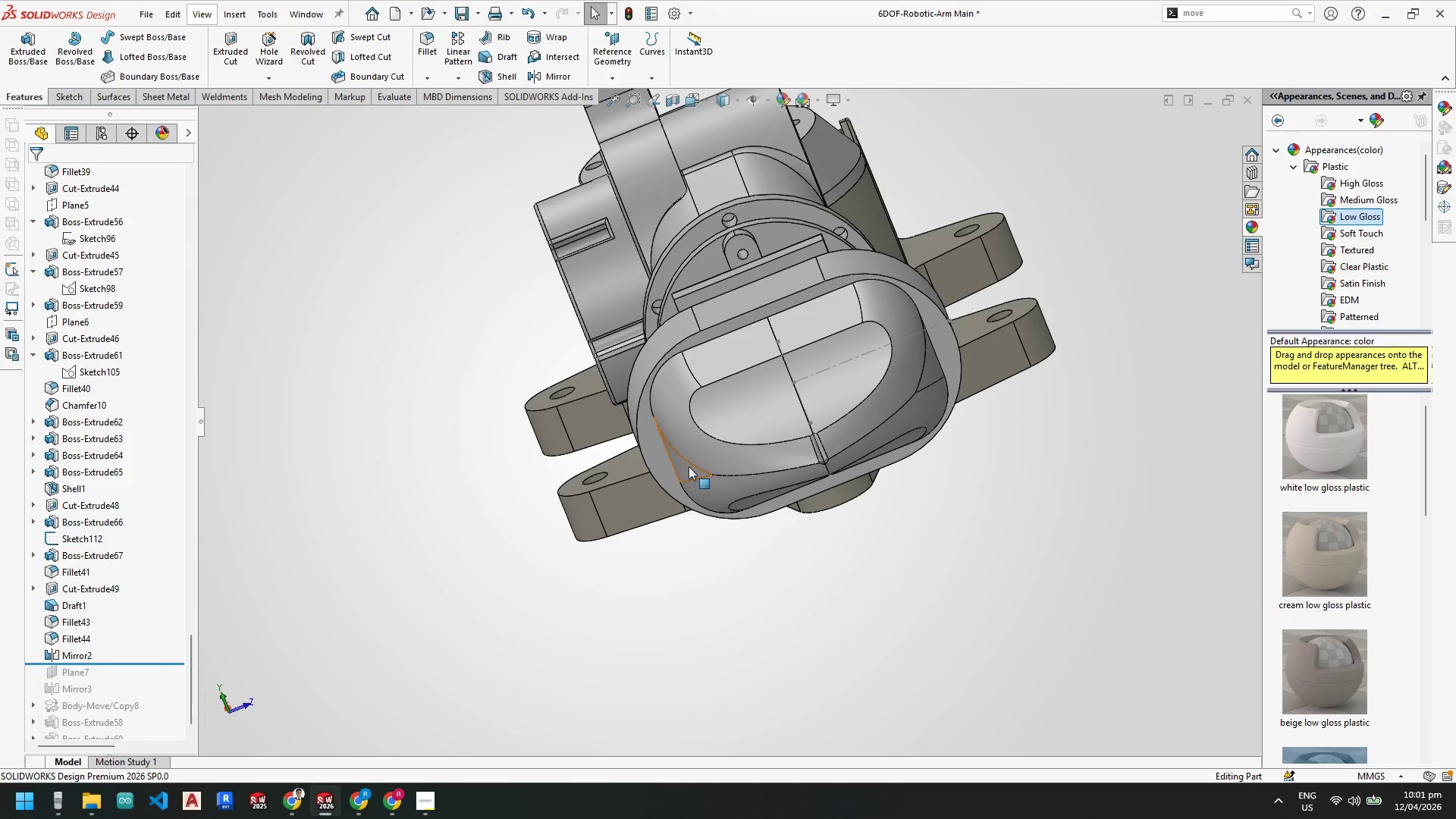 
scroll: coordinate [807, 473], scroll_direction: down, amount: 4.0
 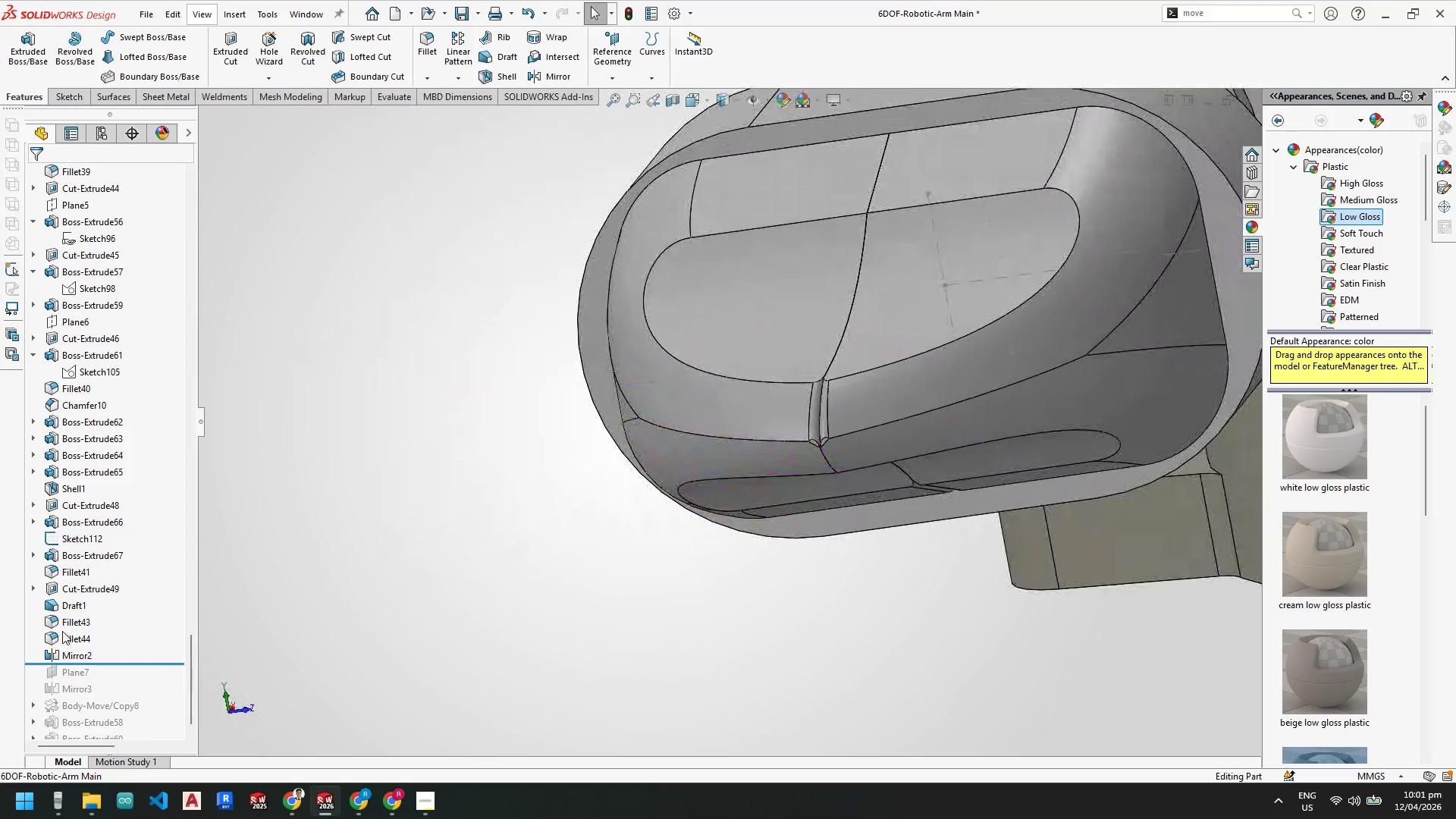 
left_click_drag(start_coordinate=[130, 664], to_coordinate=[127, 698])
 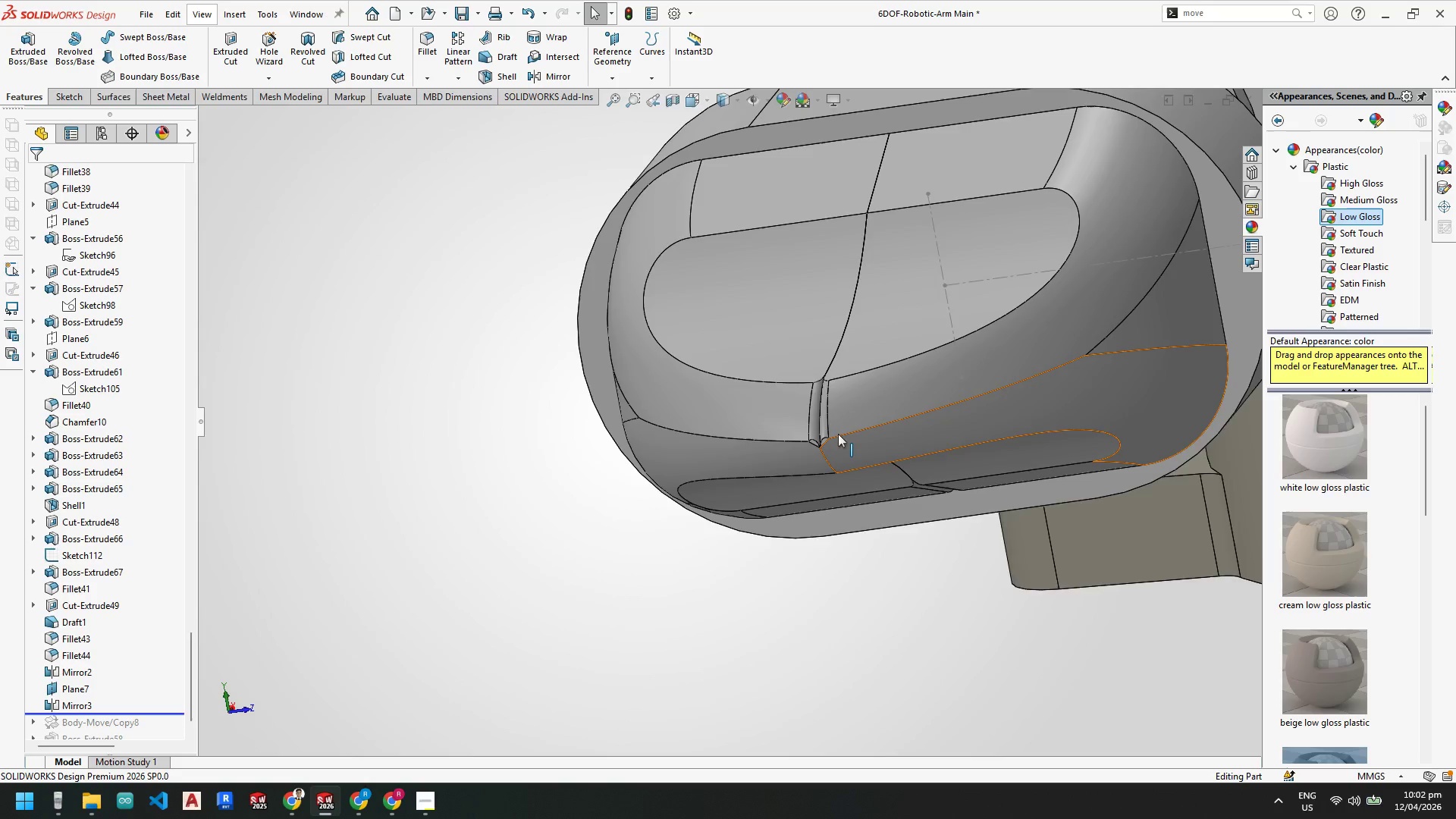 
scroll: coordinate [800, 416], scroll_direction: down, amount: 3.0
 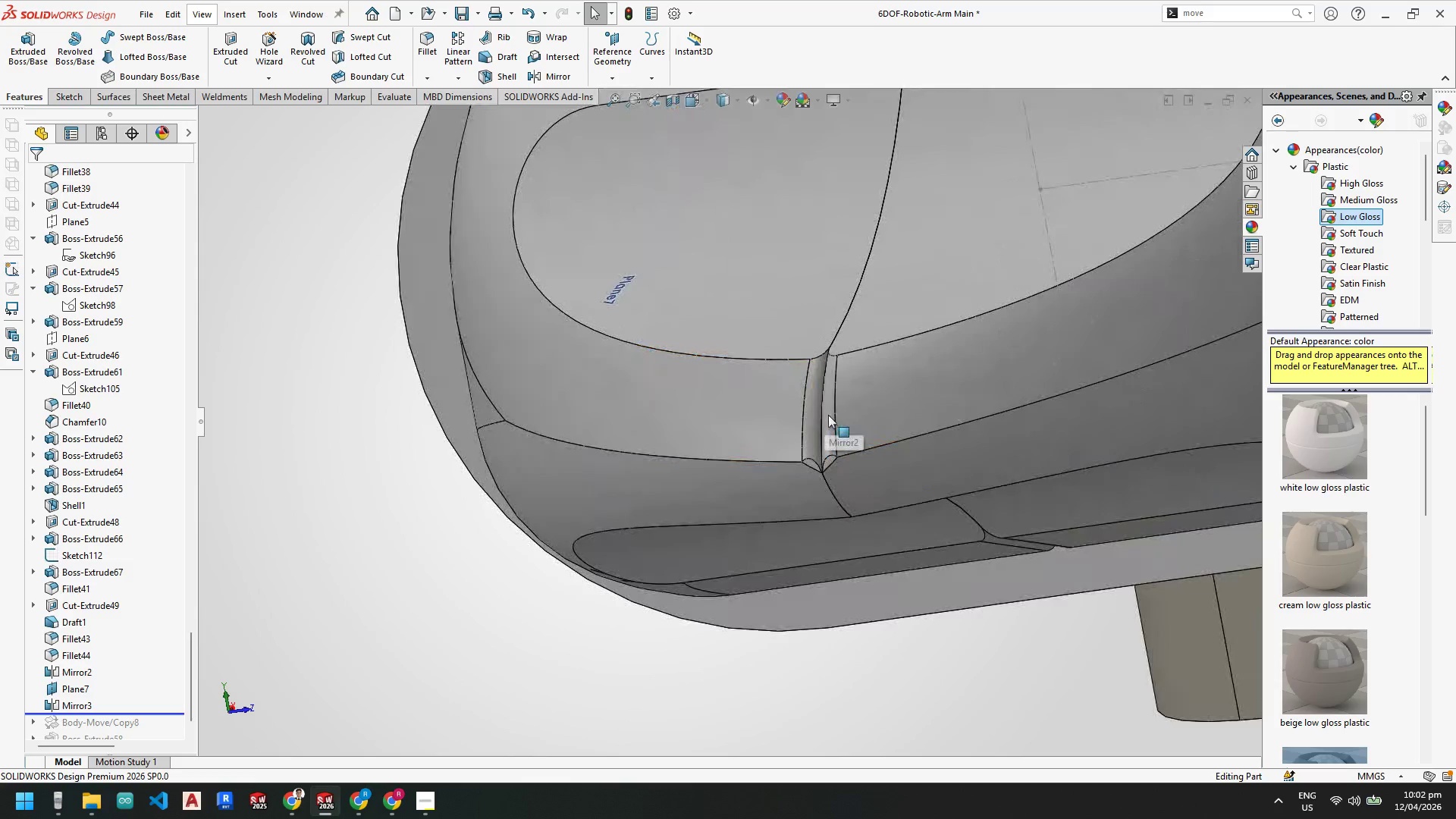 
left_click([829, 415])
 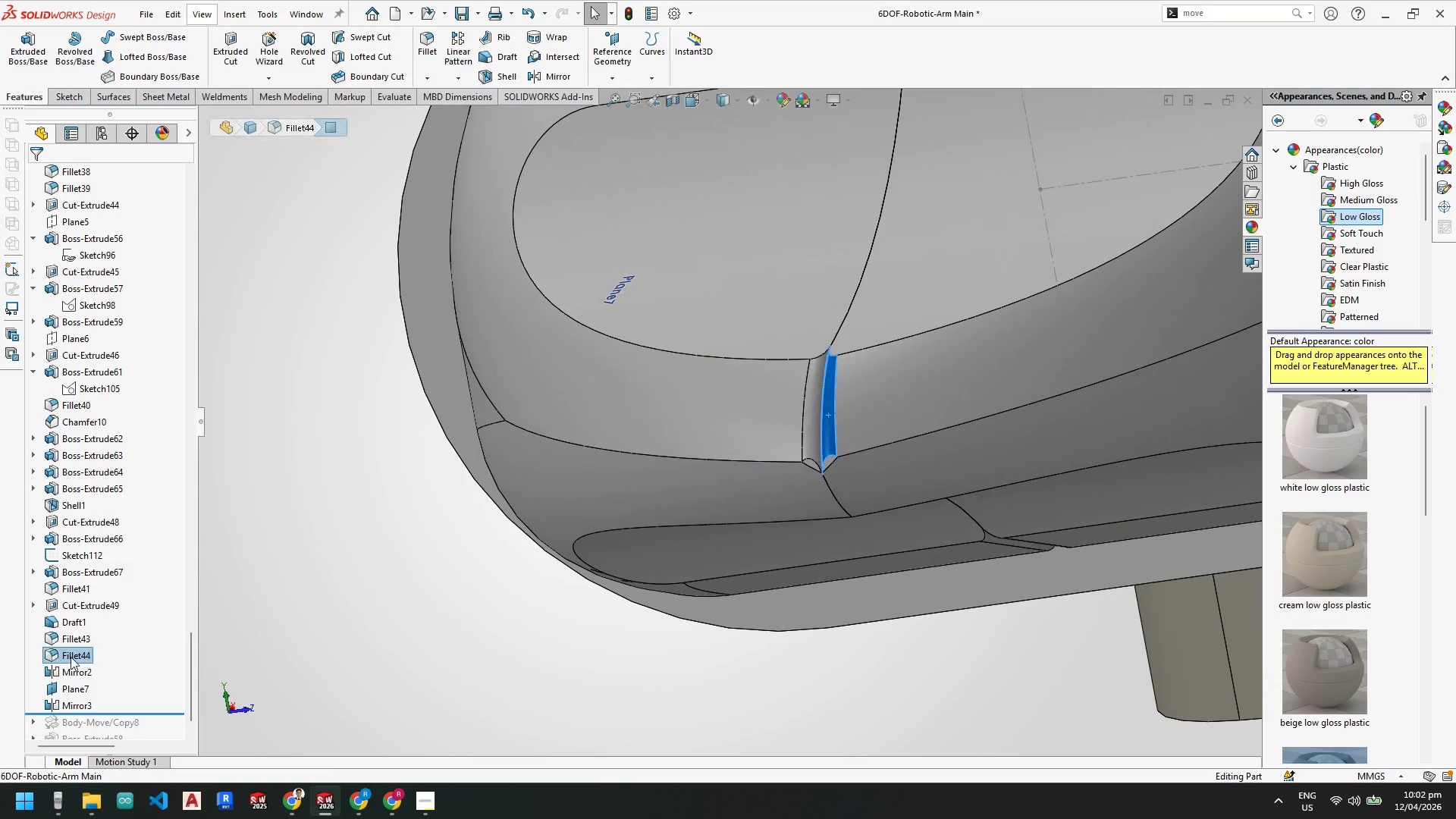 
left_click([71, 656])
 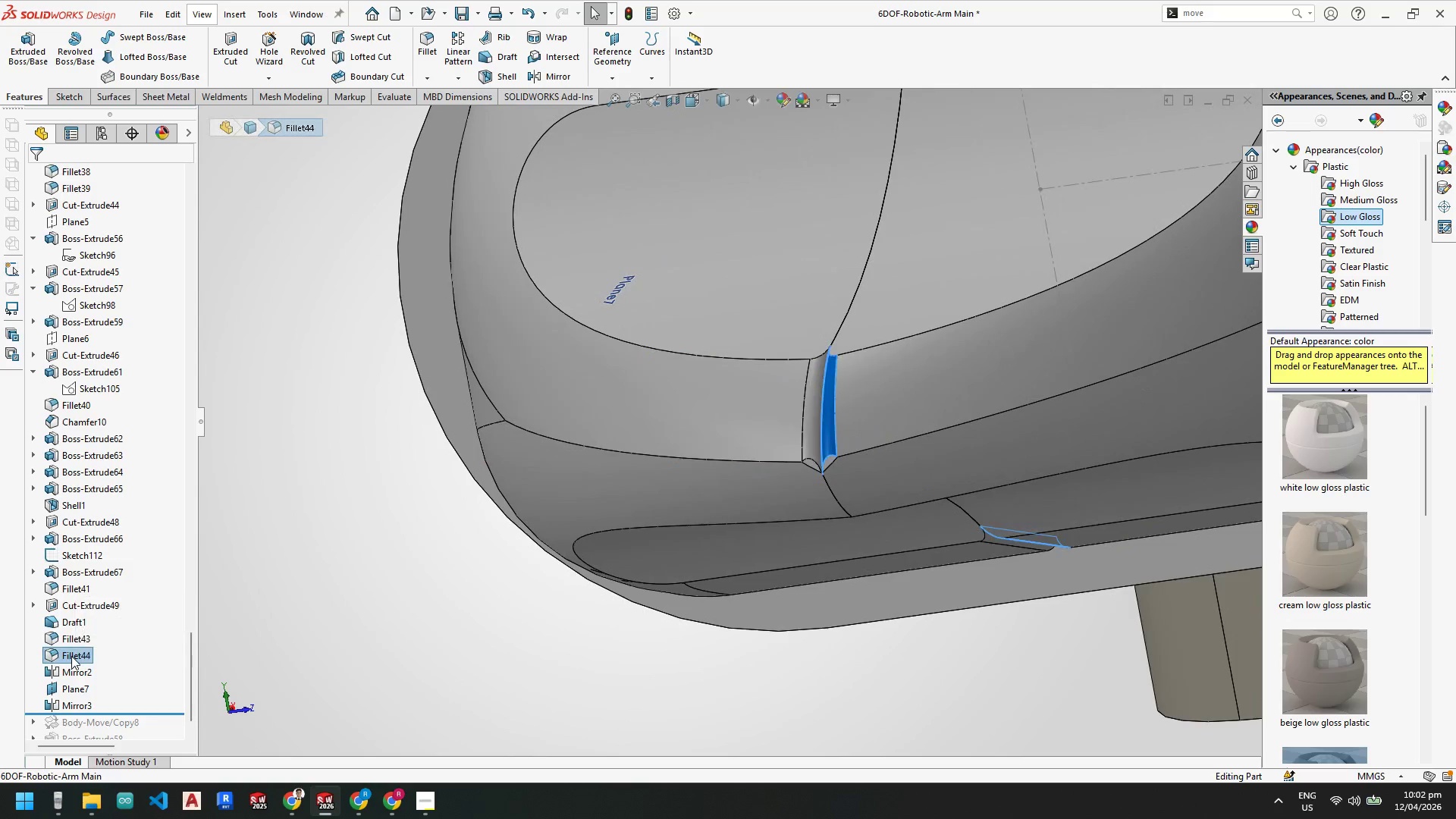 
right_click([71, 656])
 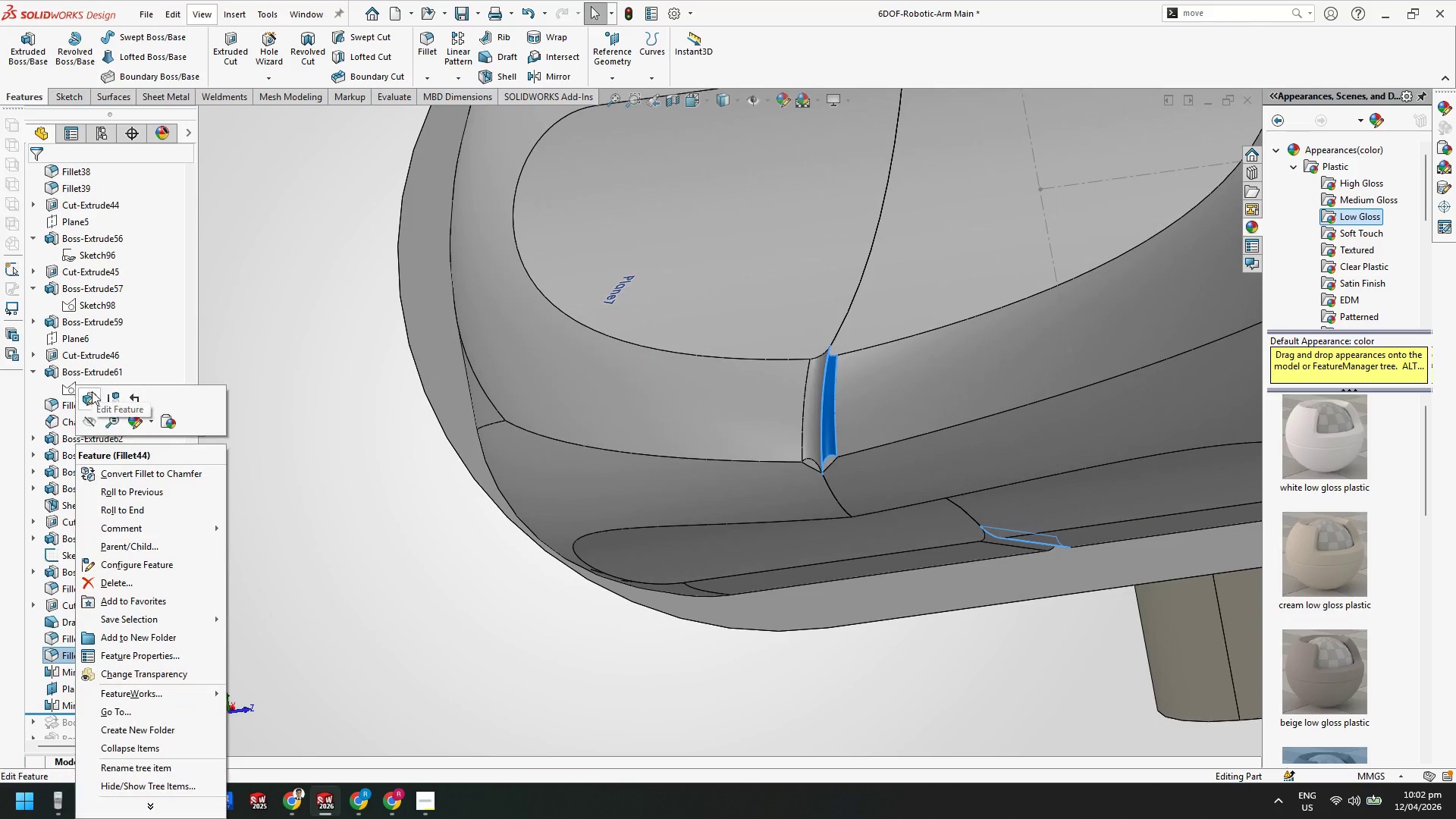 
left_click([93, 394])
 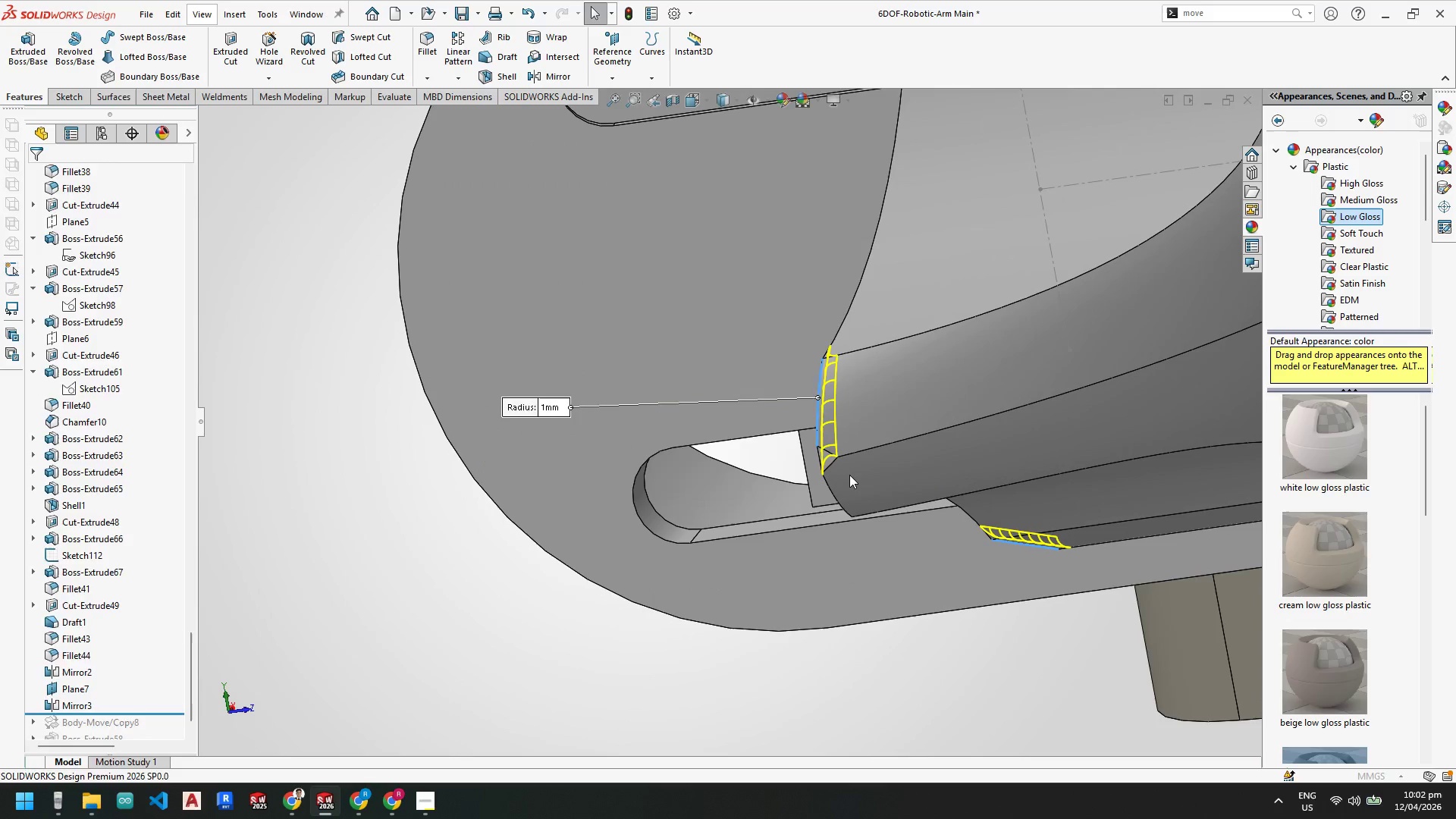 
scroll: coordinate [855, 461], scroll_direction: up, amount: 2.0
 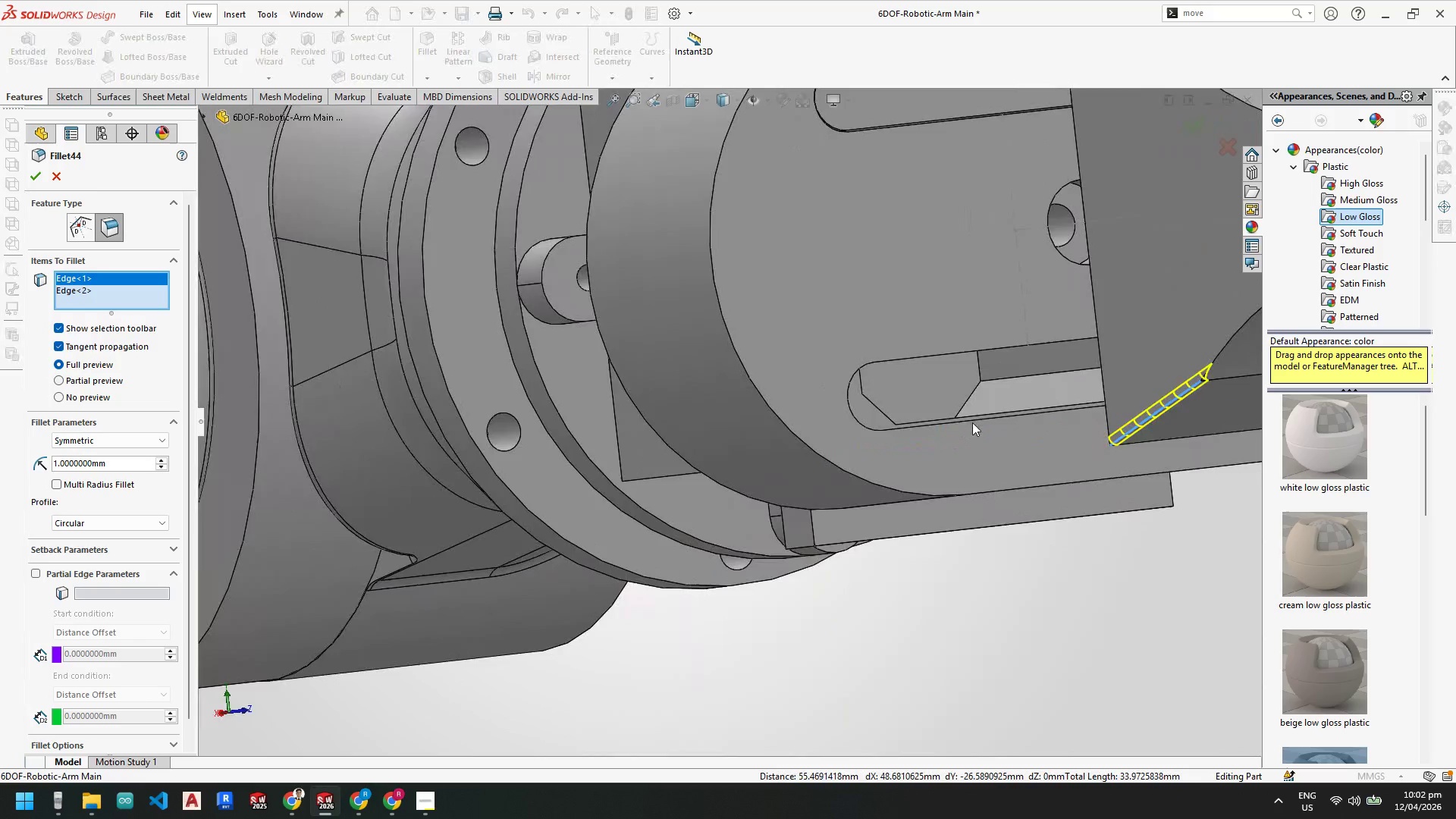 
scroll: coordinate [1039, 356], scroll_direction: none, amount: 0.0
 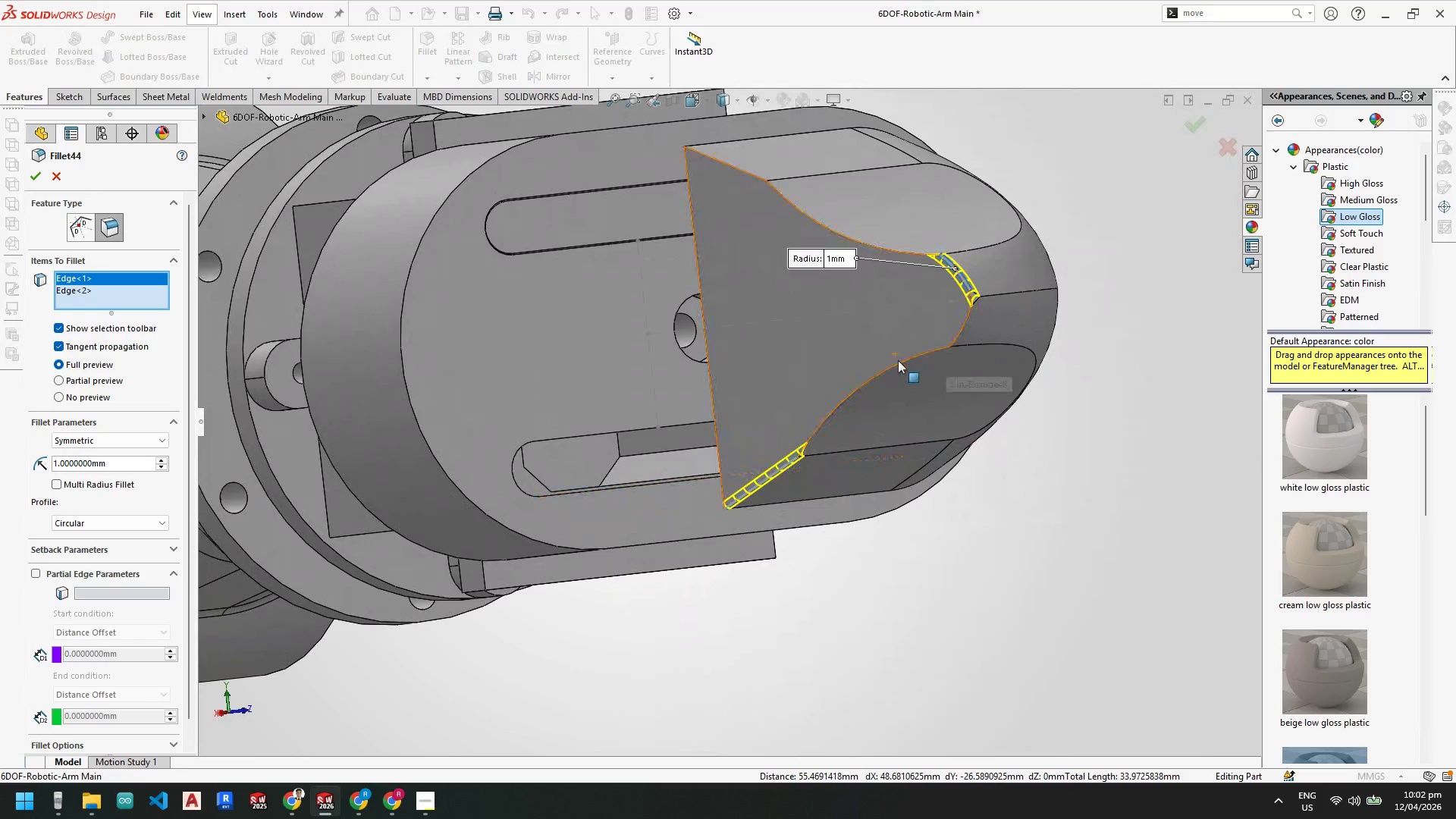 
left_click([899, 360])
 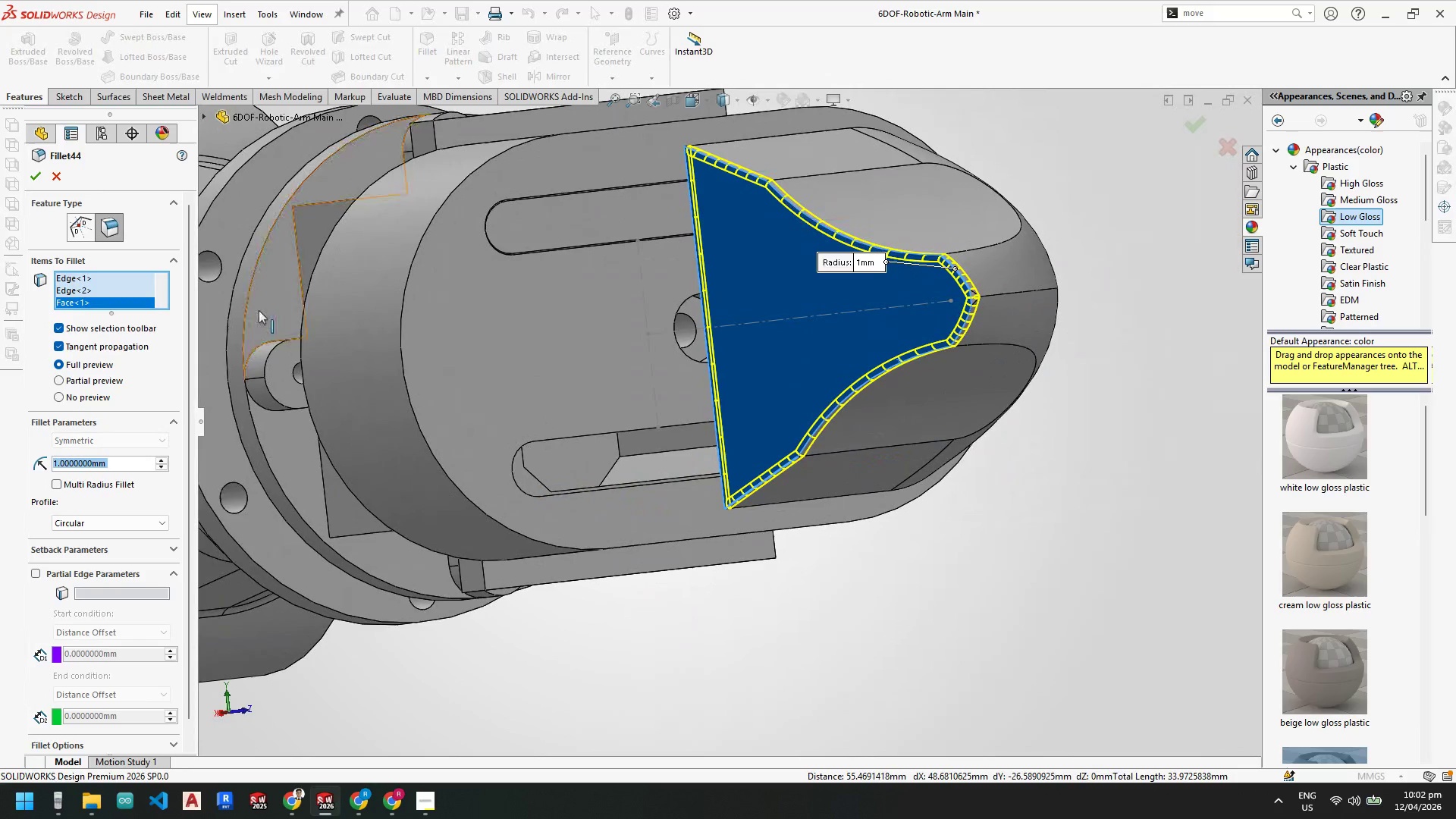 
right_click([128, 290])
 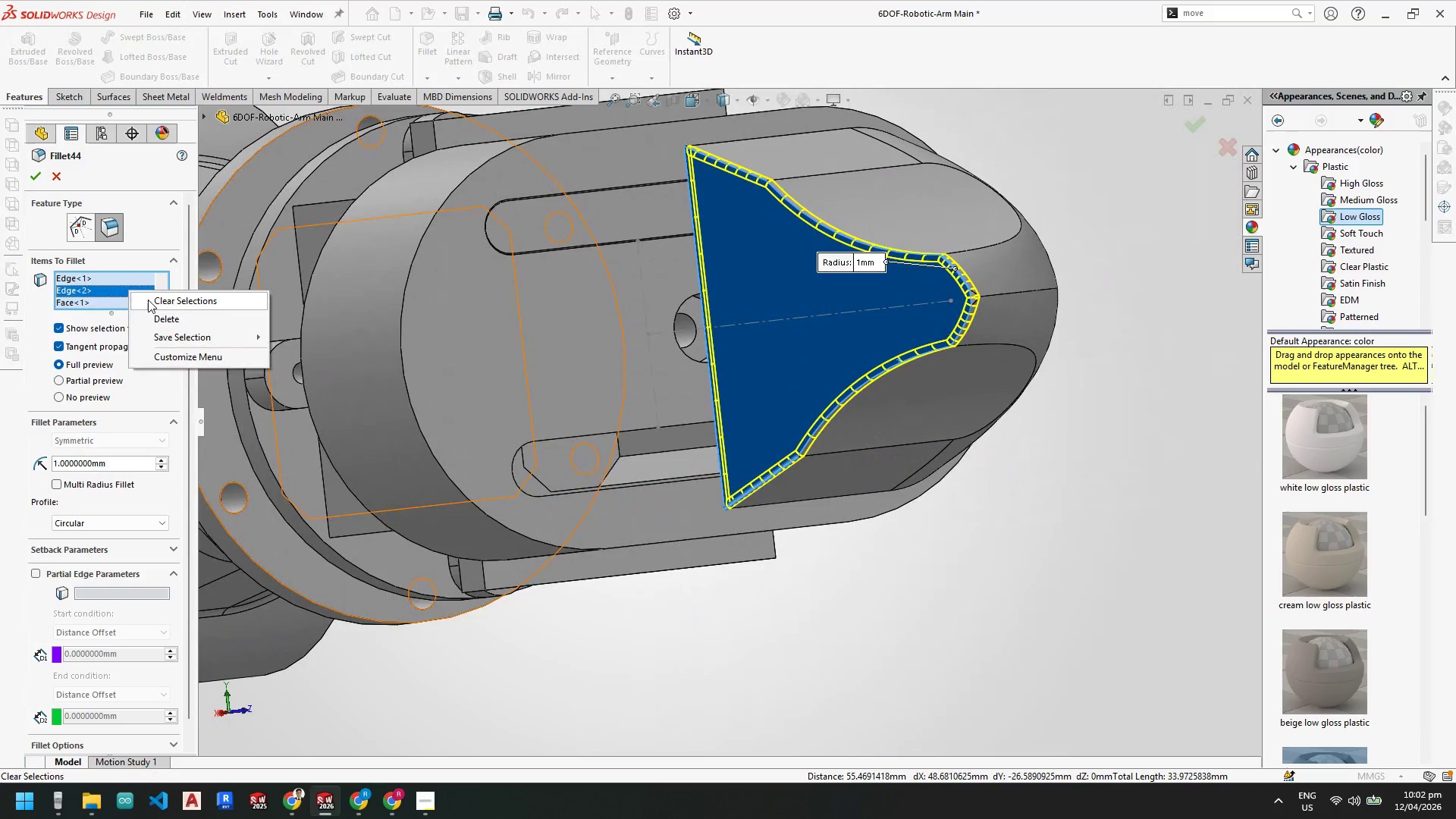 
left_click([148, 300])
 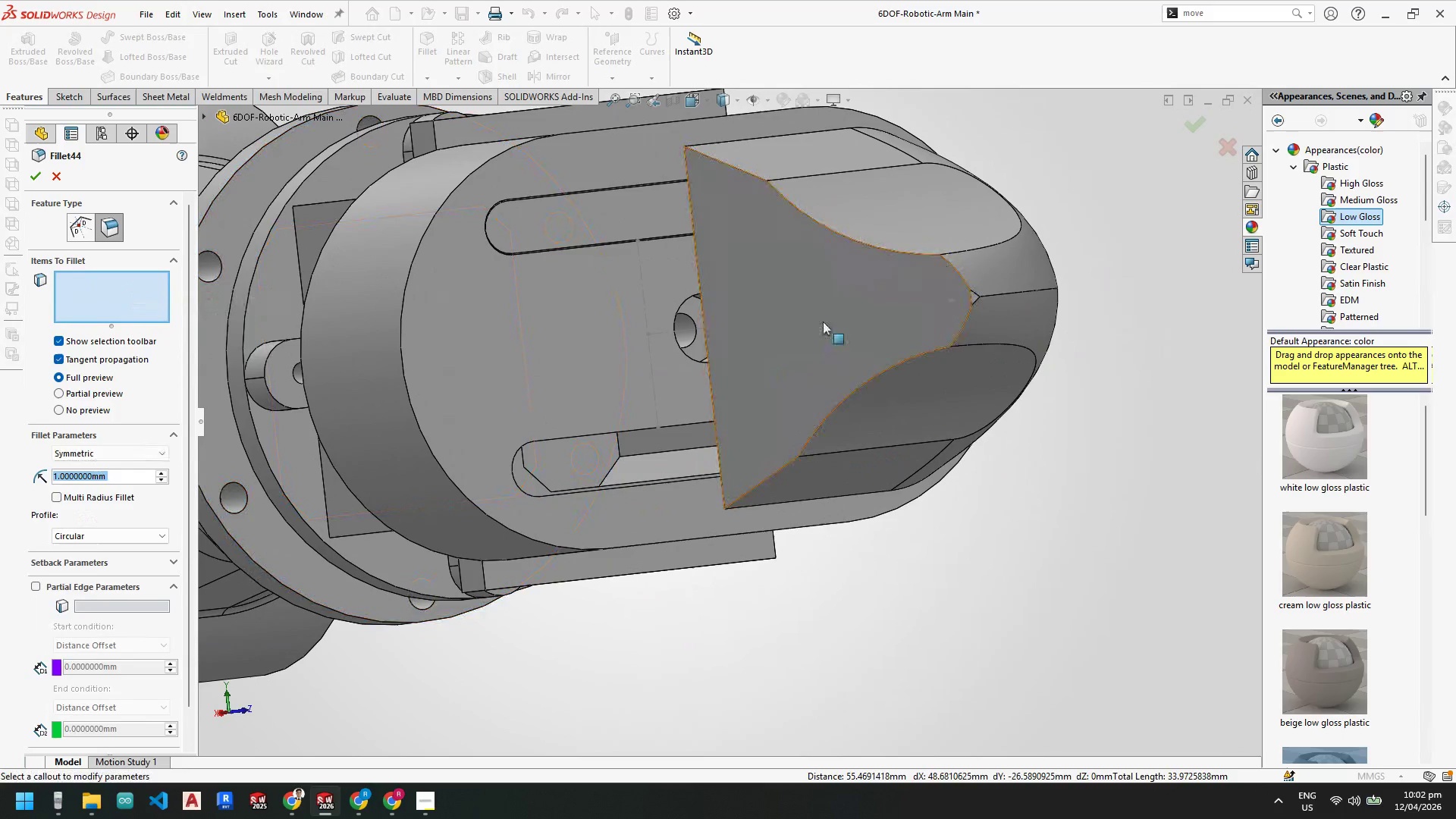 
left_click([820, 311])
 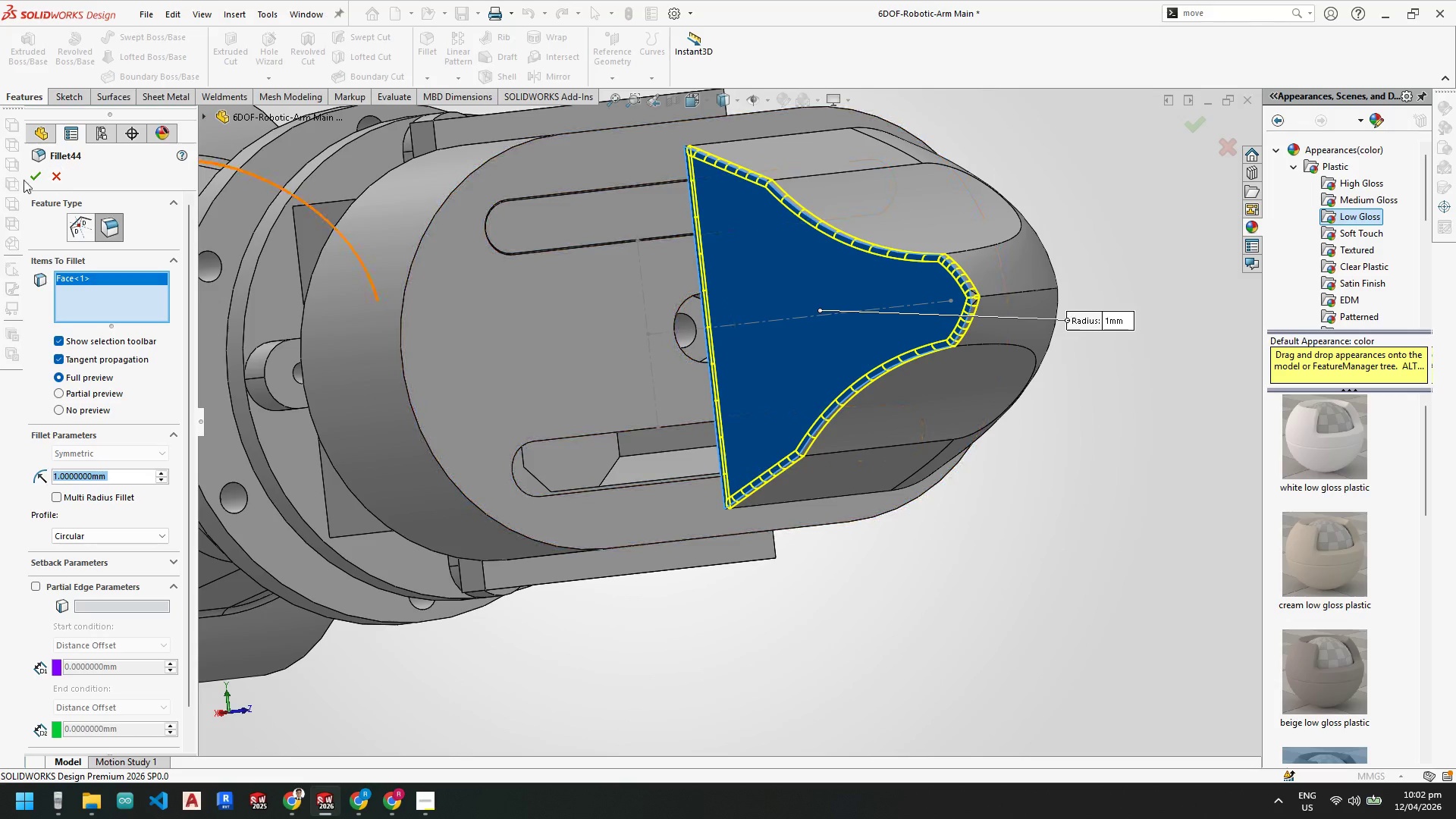 
left_click([34, 178])
 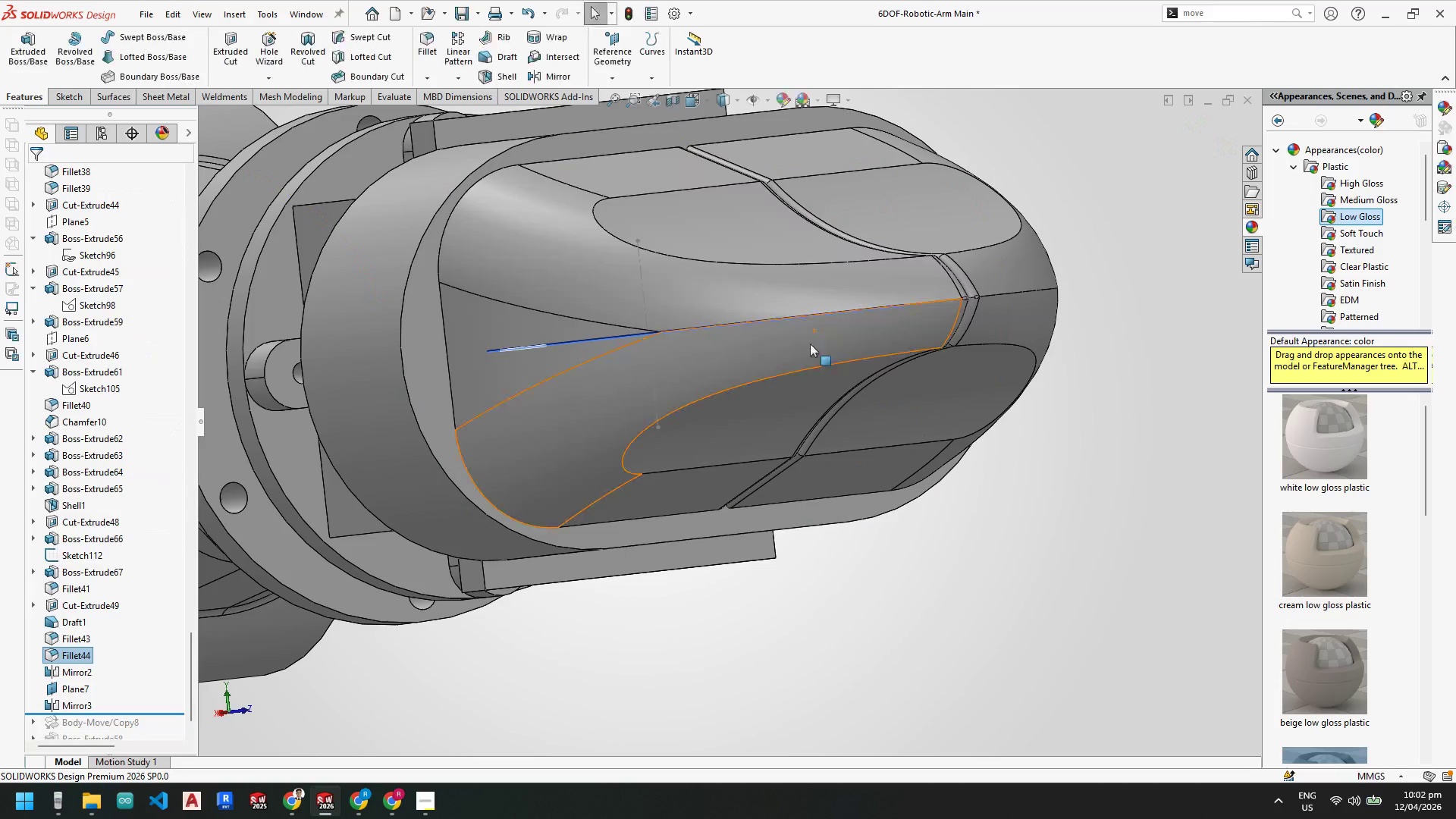 
scroll: coordinate [861, 344], scroll_direction: up, amount: 5.0
 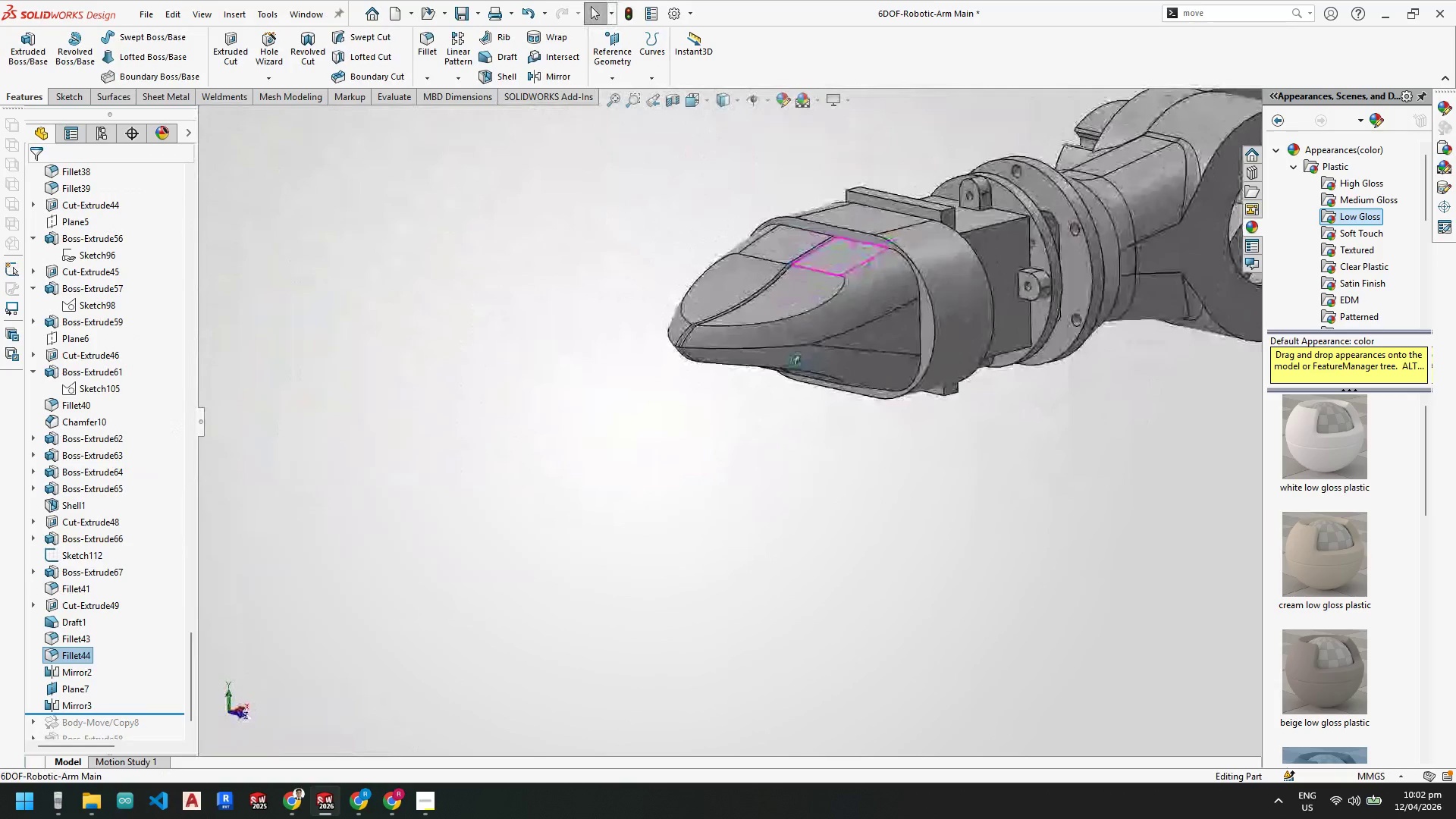 
scroll: coordinate [890, 287], scroll_direction: down, amount: 5.0
 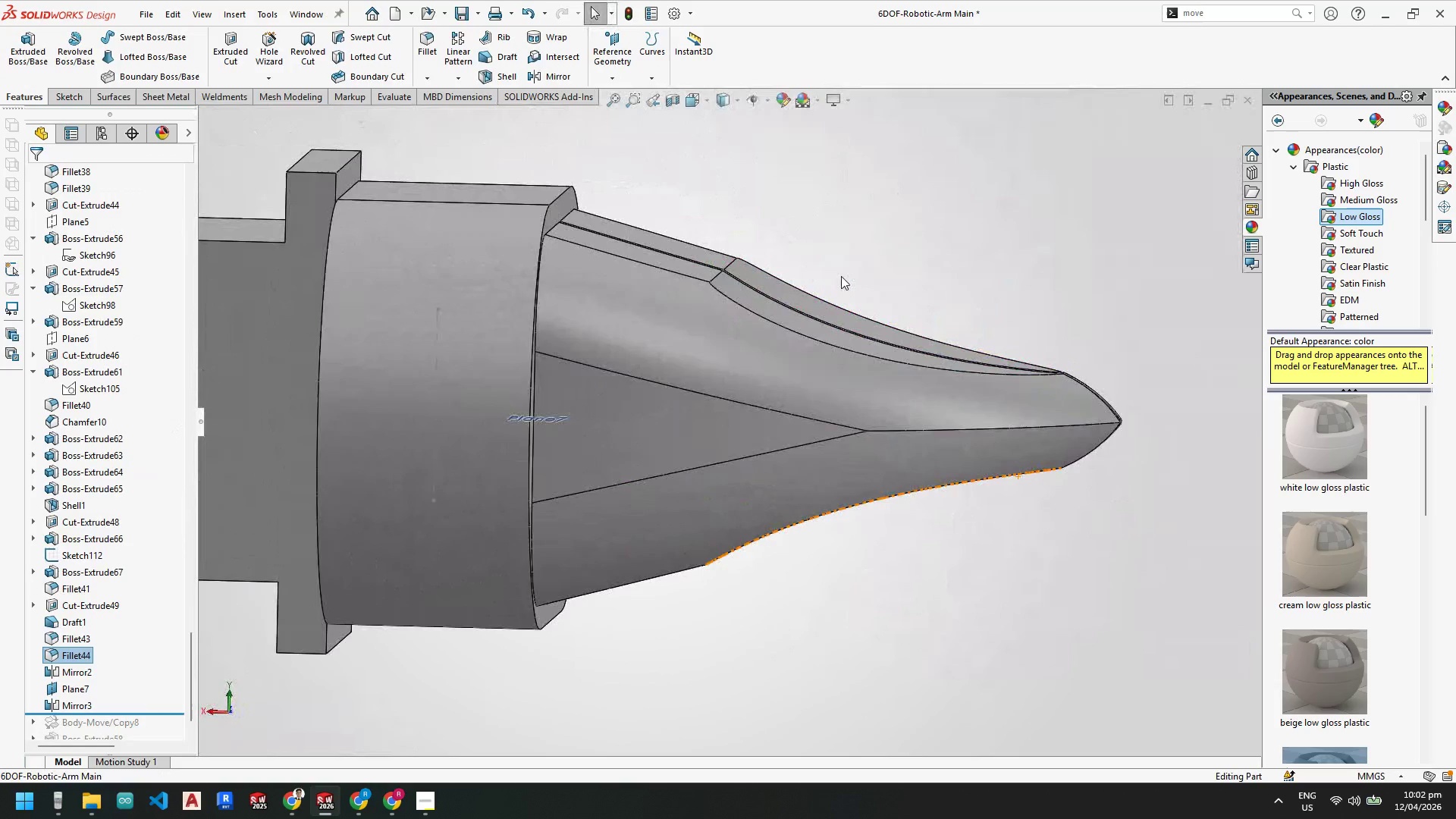 
scroll: coordinate [883, 403], scroll_direction: up, amount: 2.0
 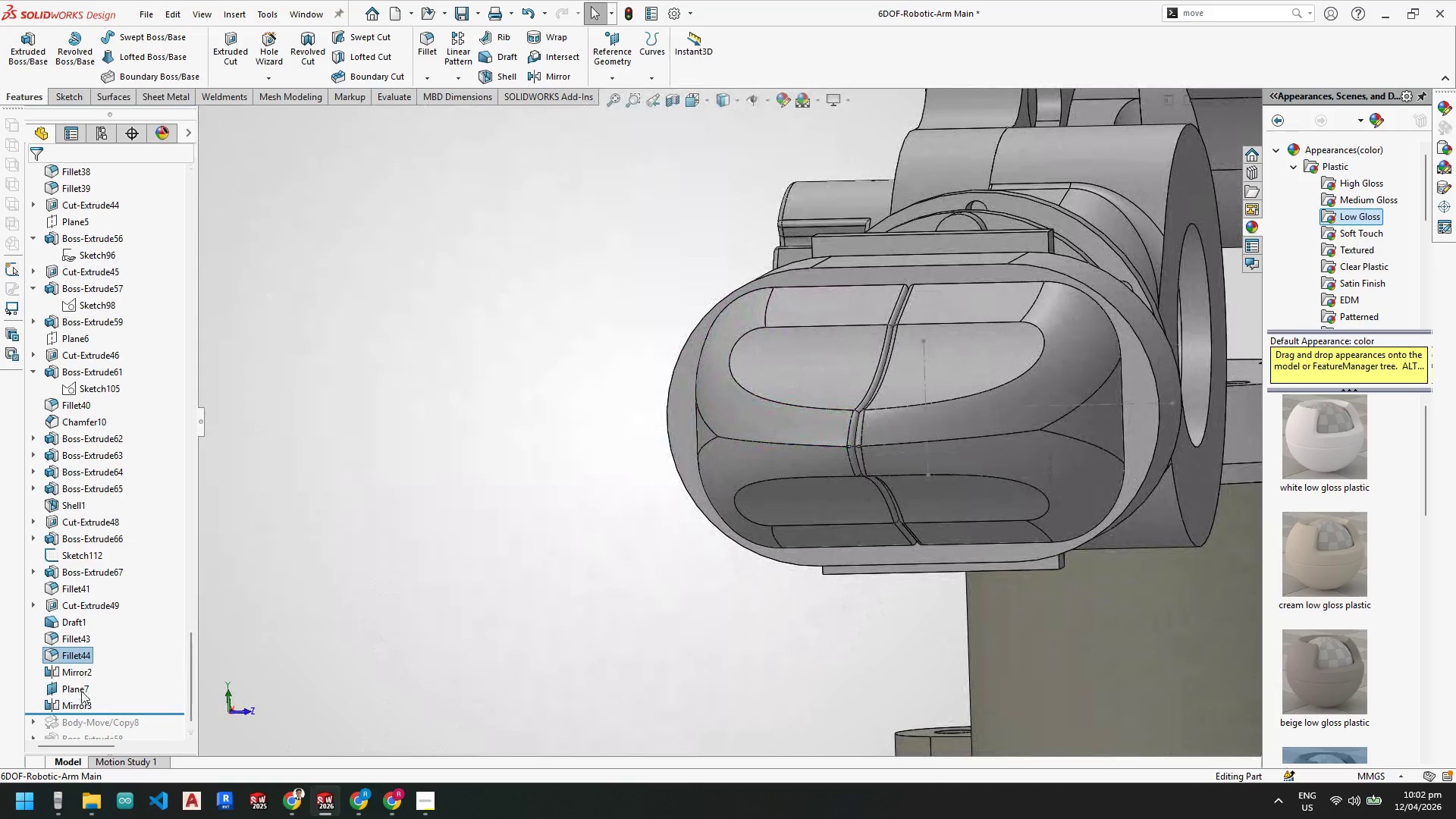 
scroll: coordinate [830, 440], scroll_direction: down, amount: 4.0
 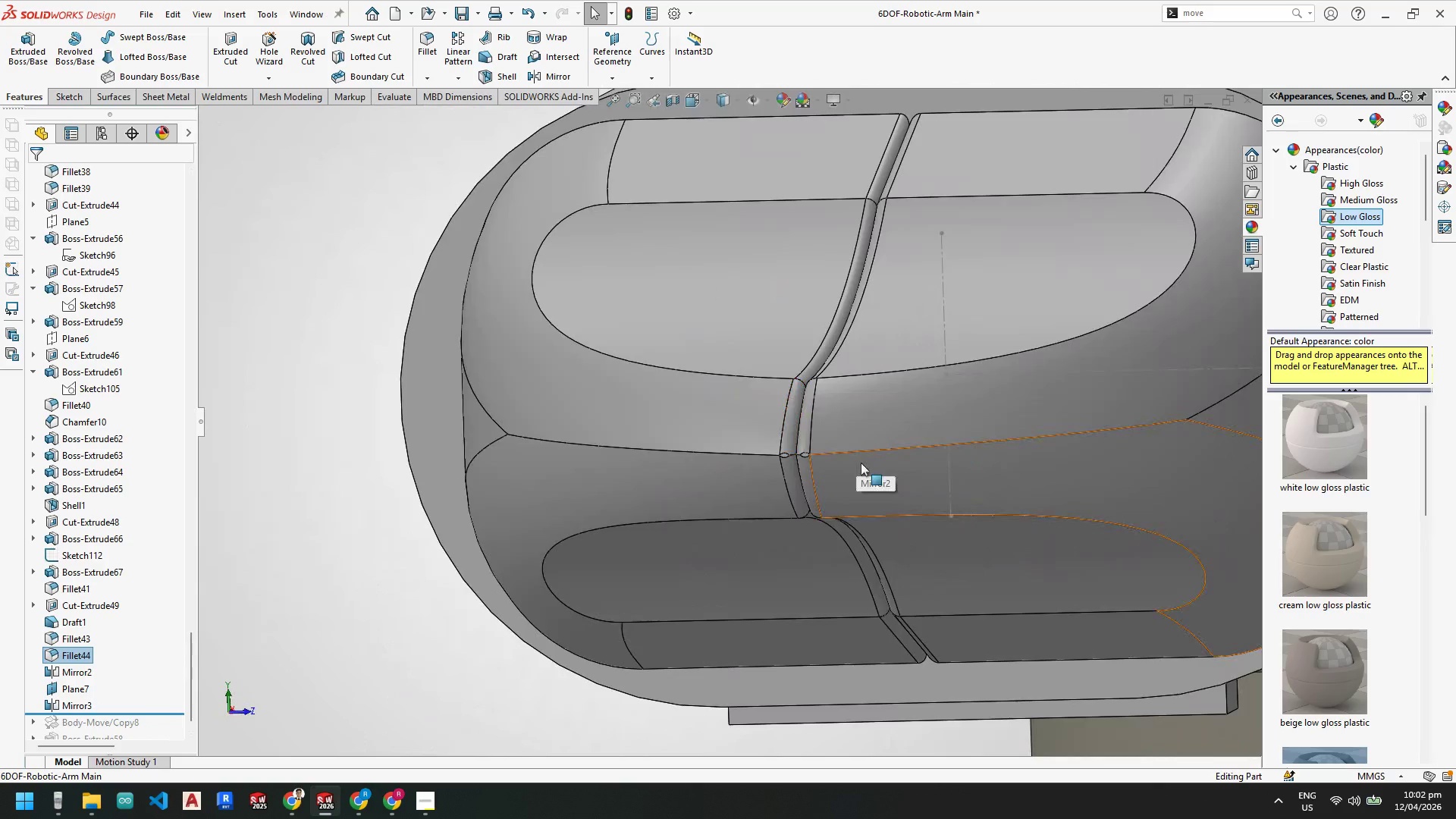 
scroll: coordinate [871, 460], scroll_direction: up, amount: 4.0
 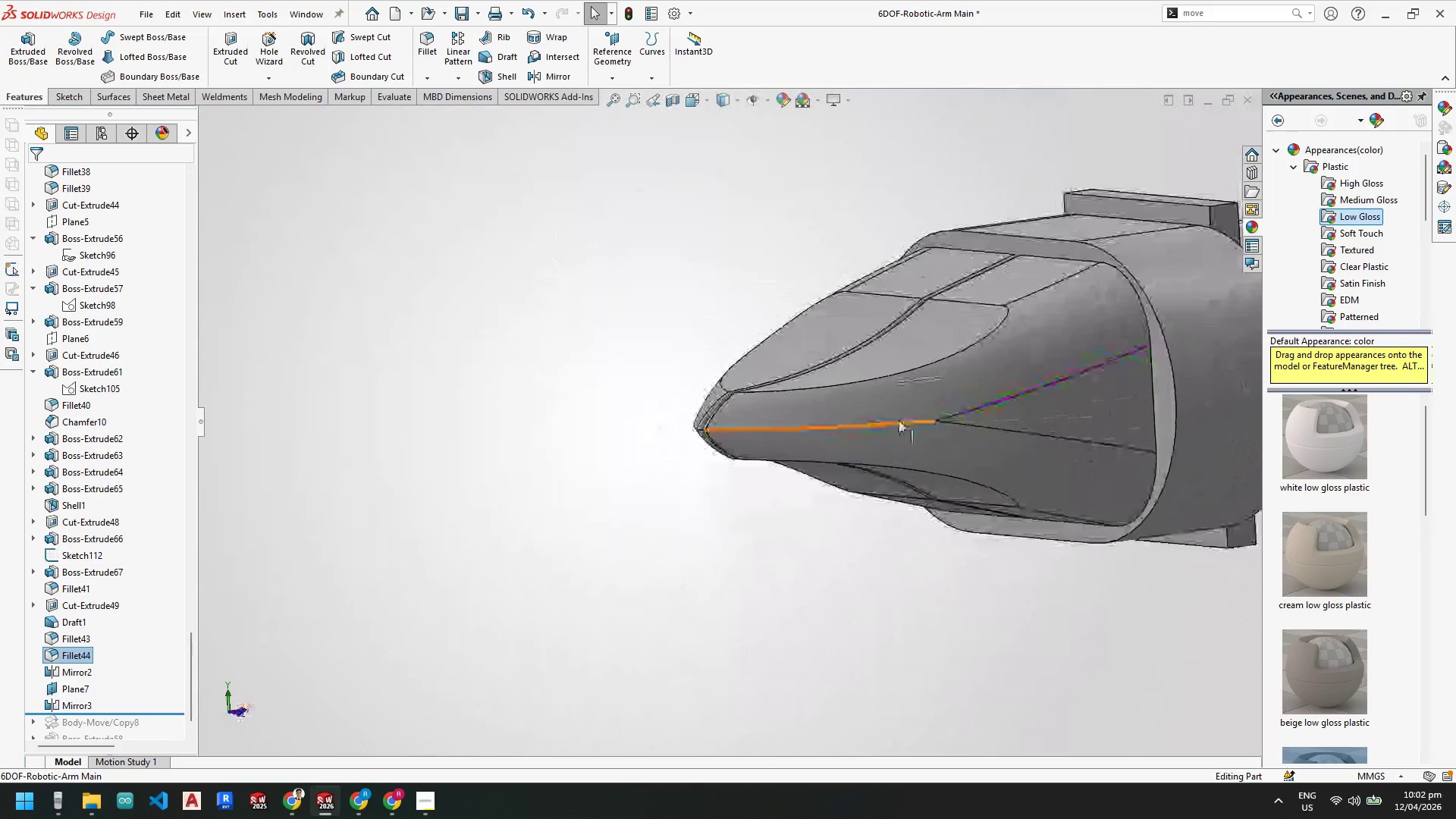 
left_click([993, 371])
 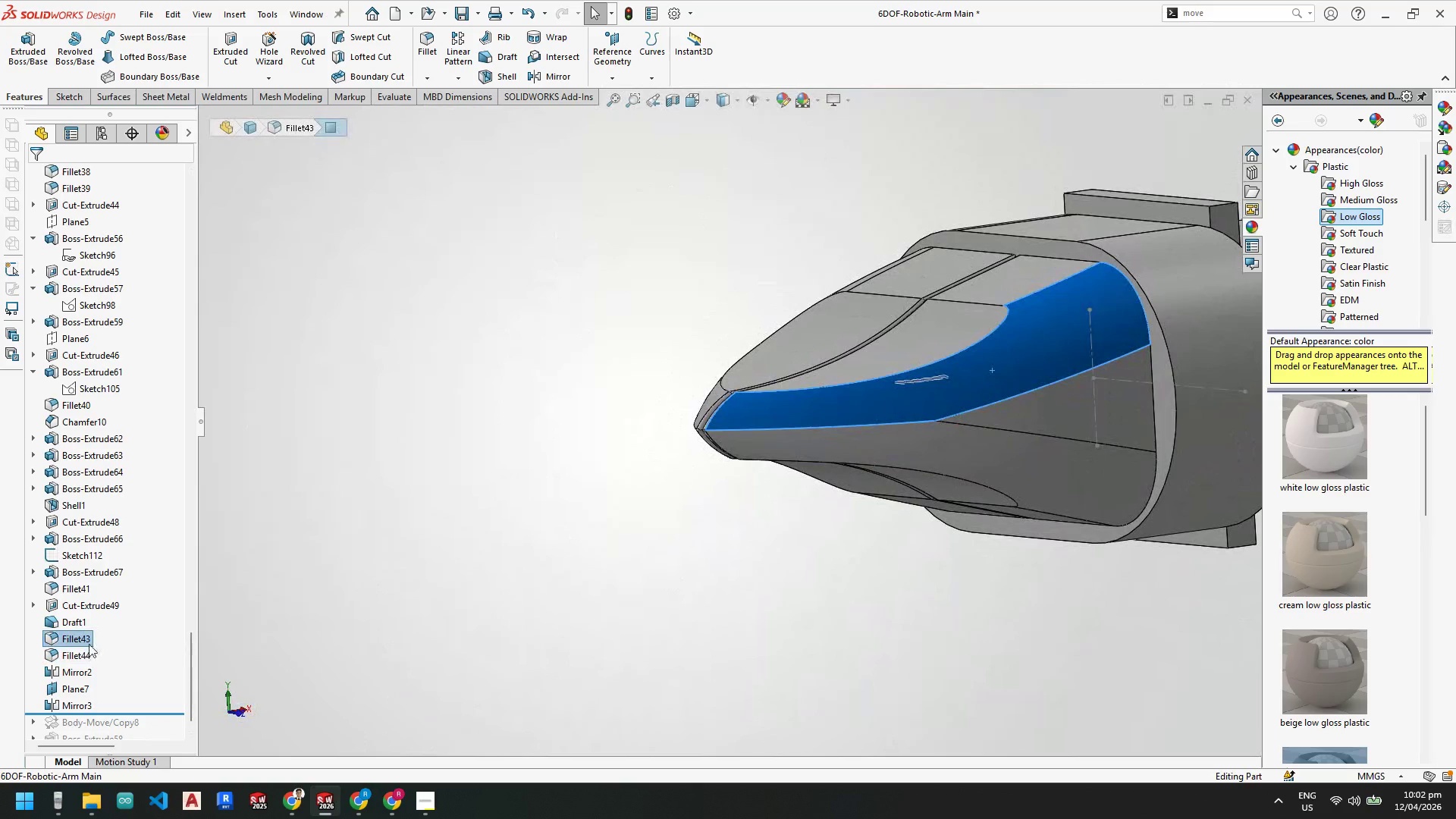 
right_click([83, 632])
 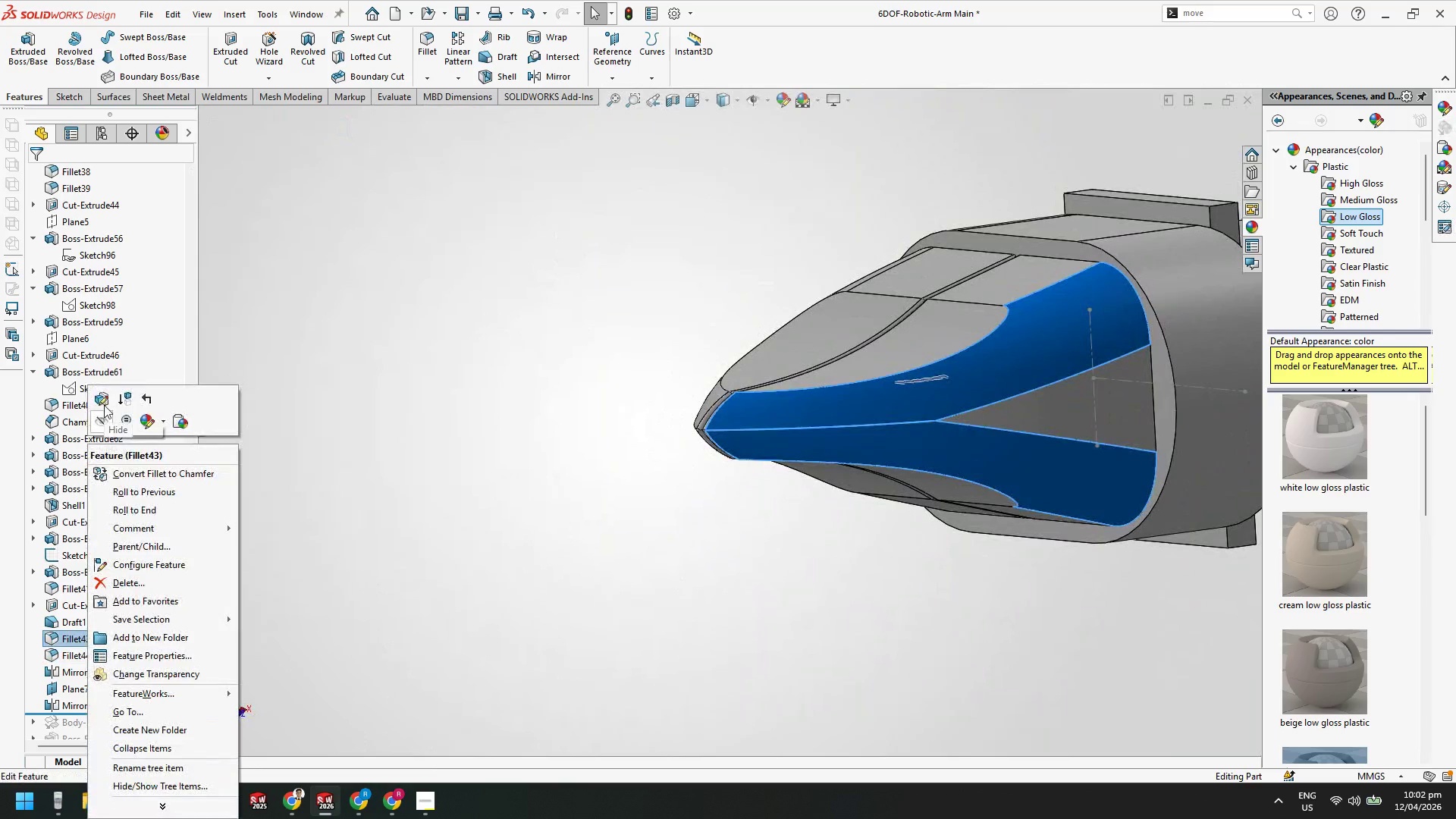 
left_click([102, 400])
 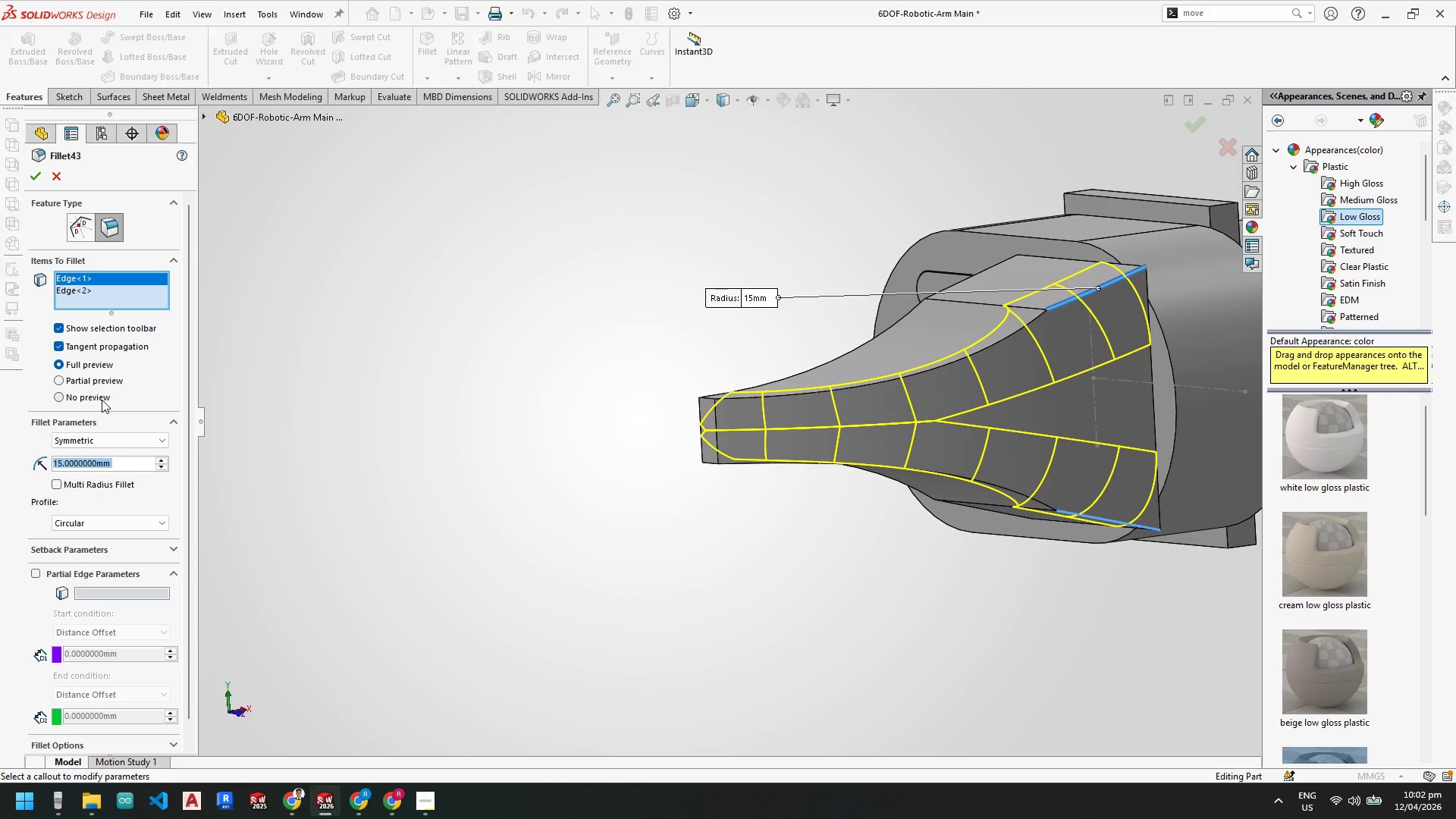 
key(Numpad5)
 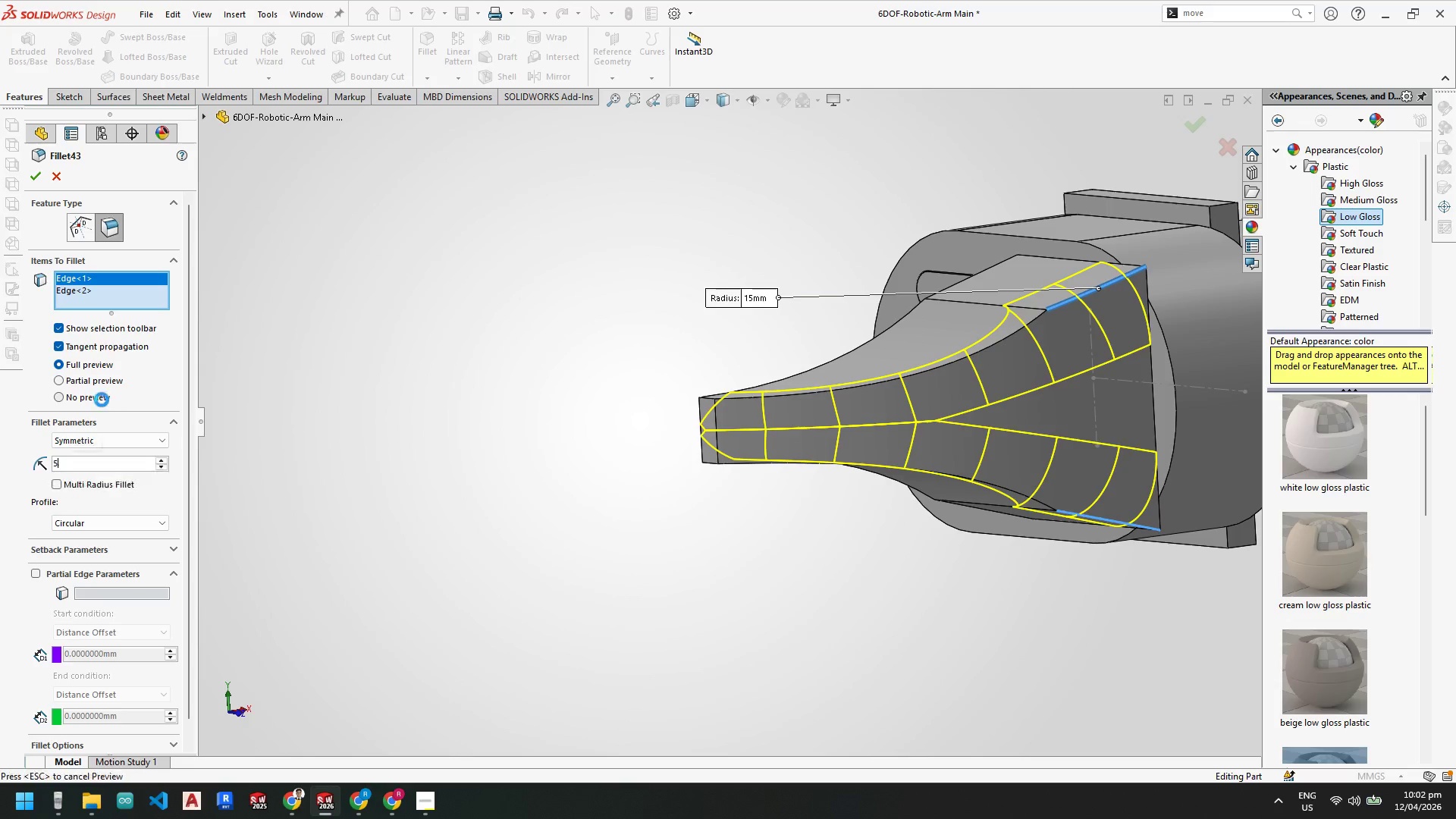 
key(NumpadEnter)
 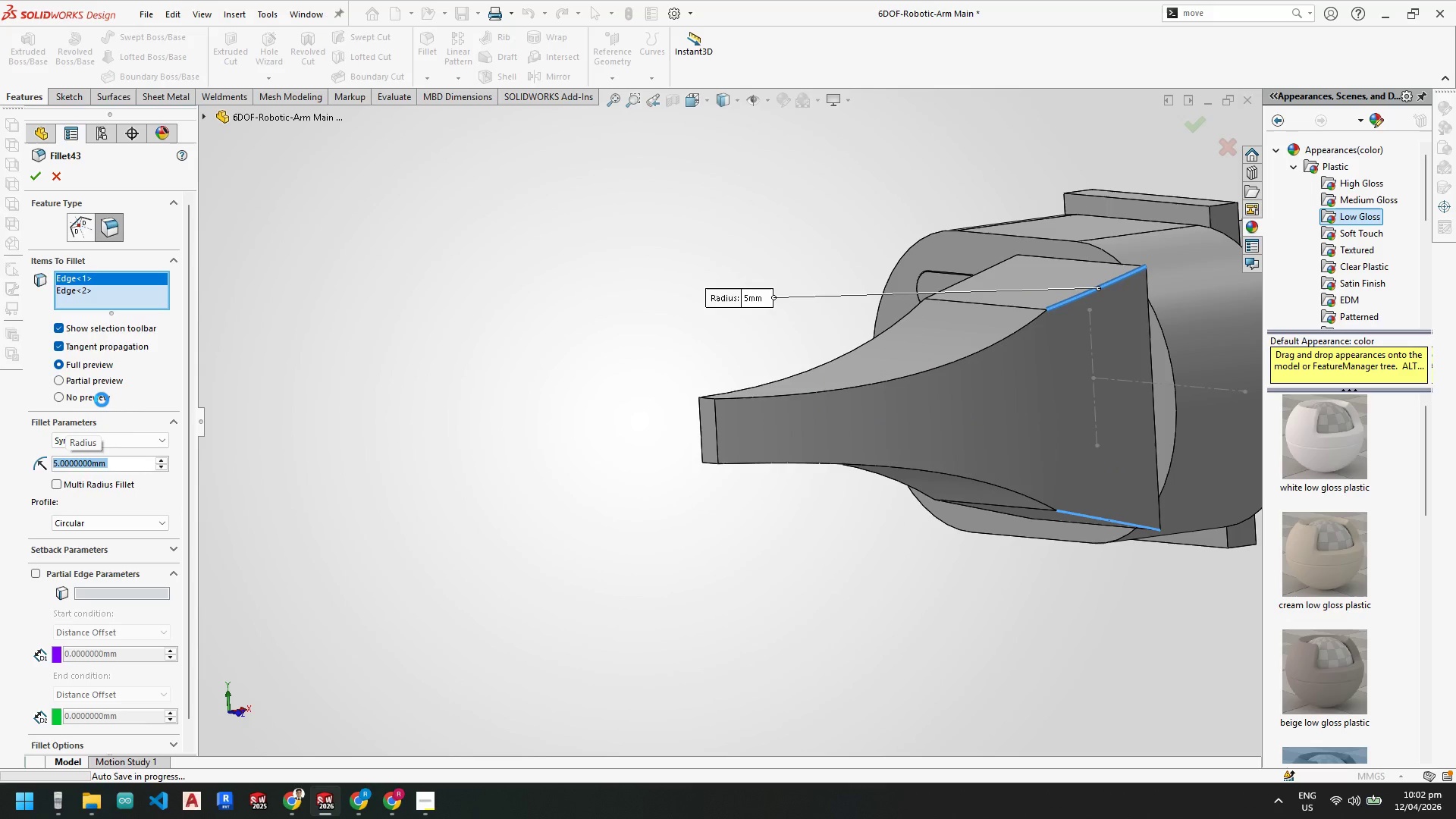 
key(Numpad1)
 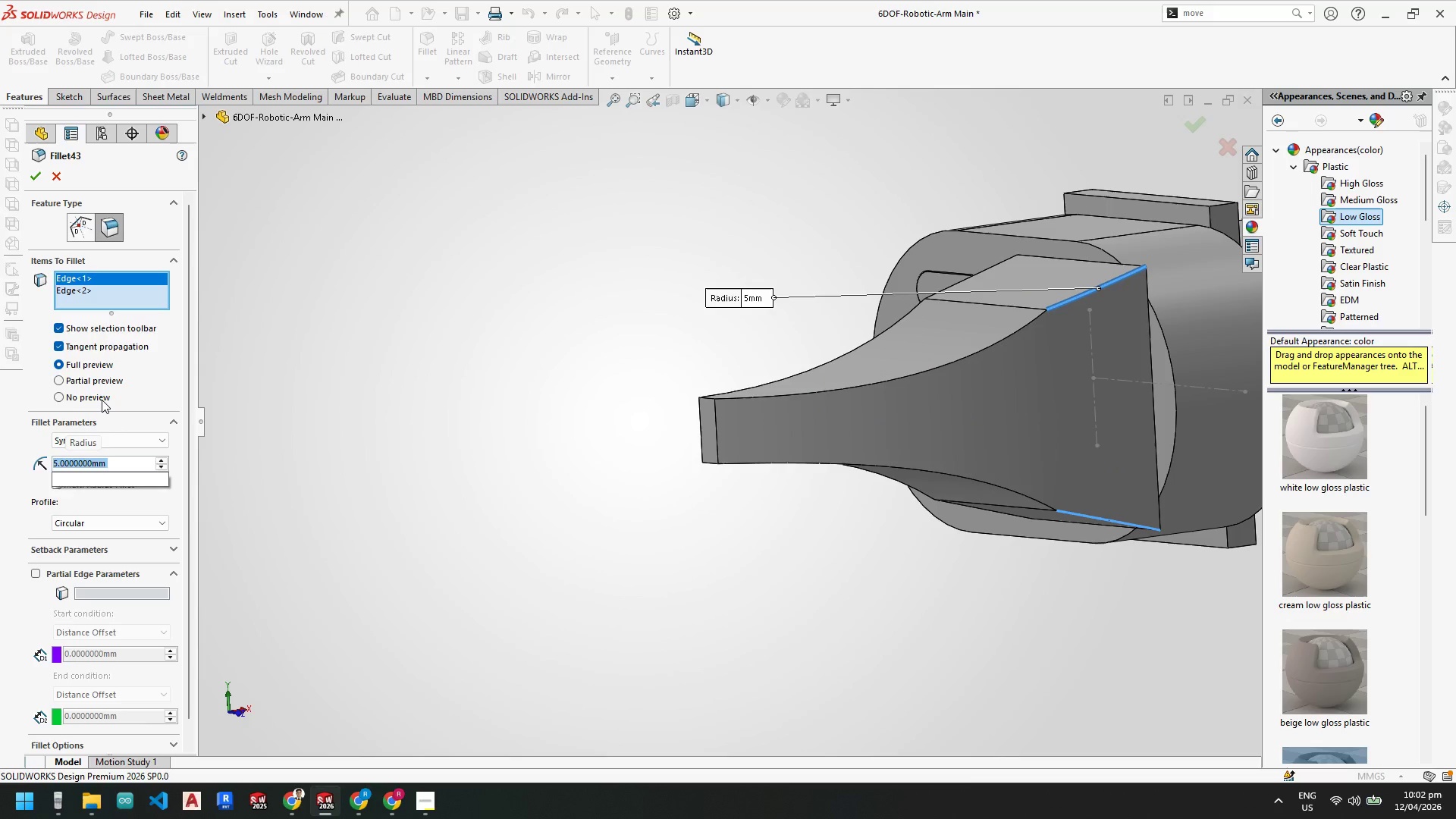 
key(Numpad0)
 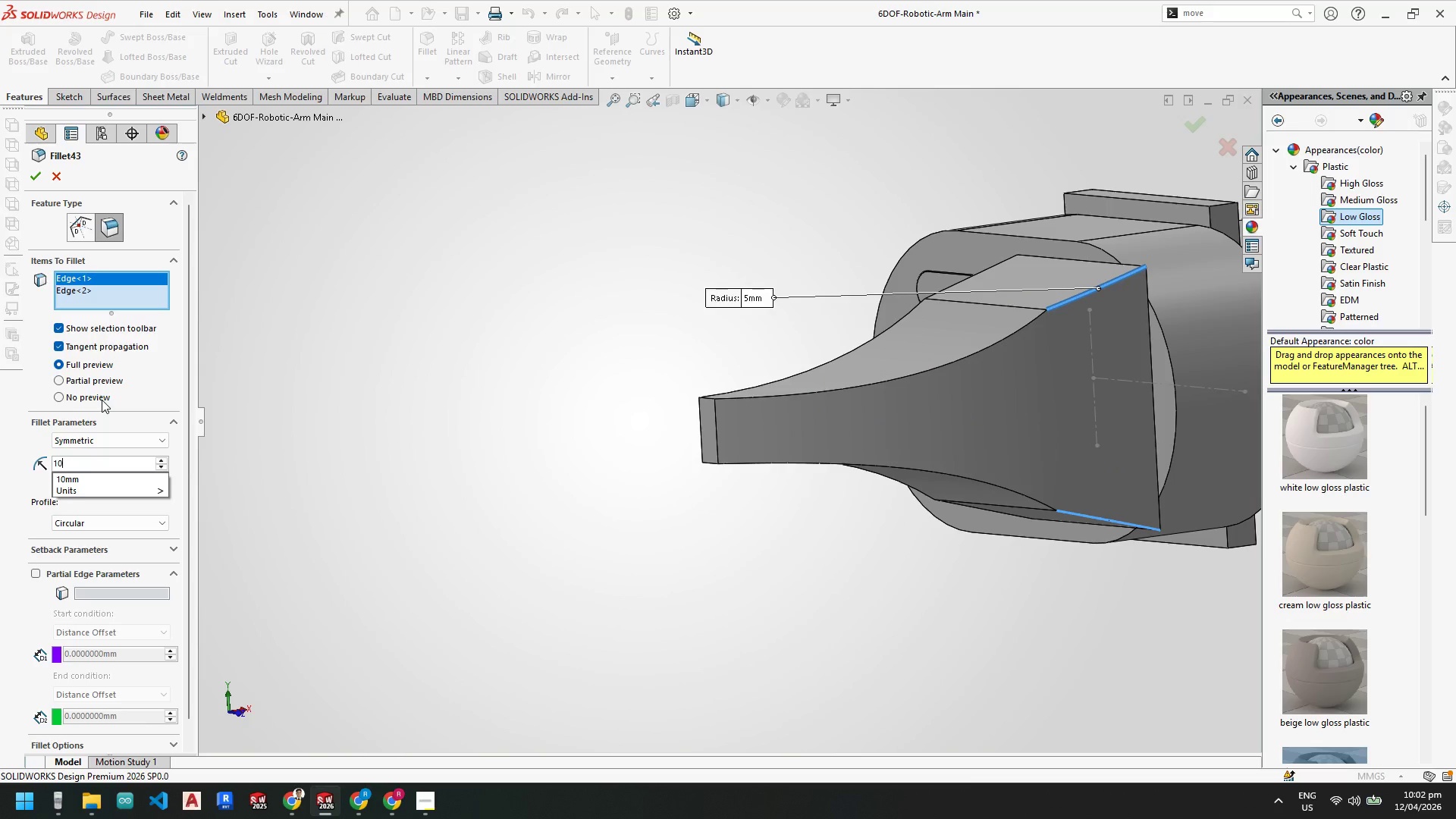 
key(NumpadEnter)
 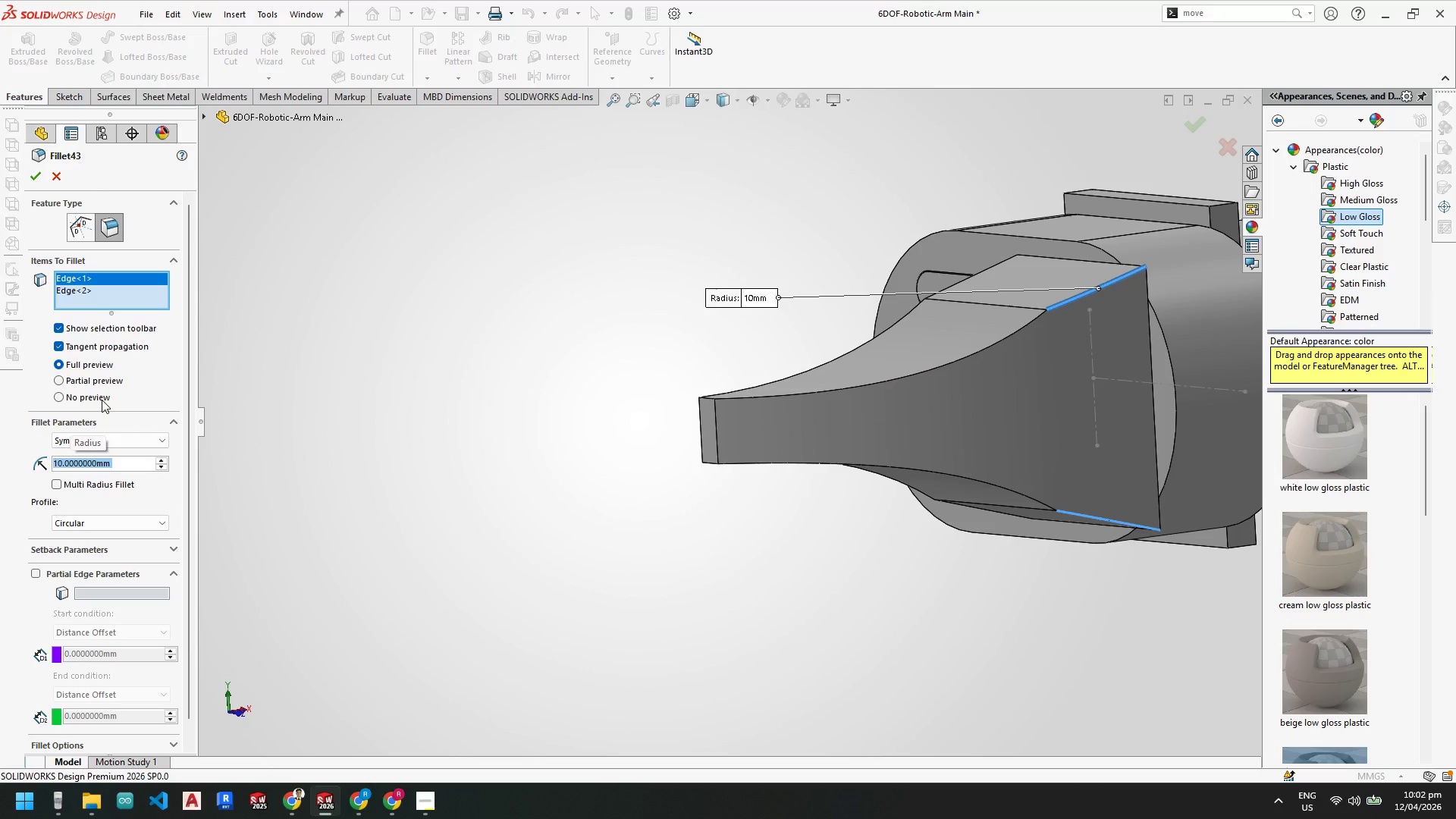 
key(Numpad1)
 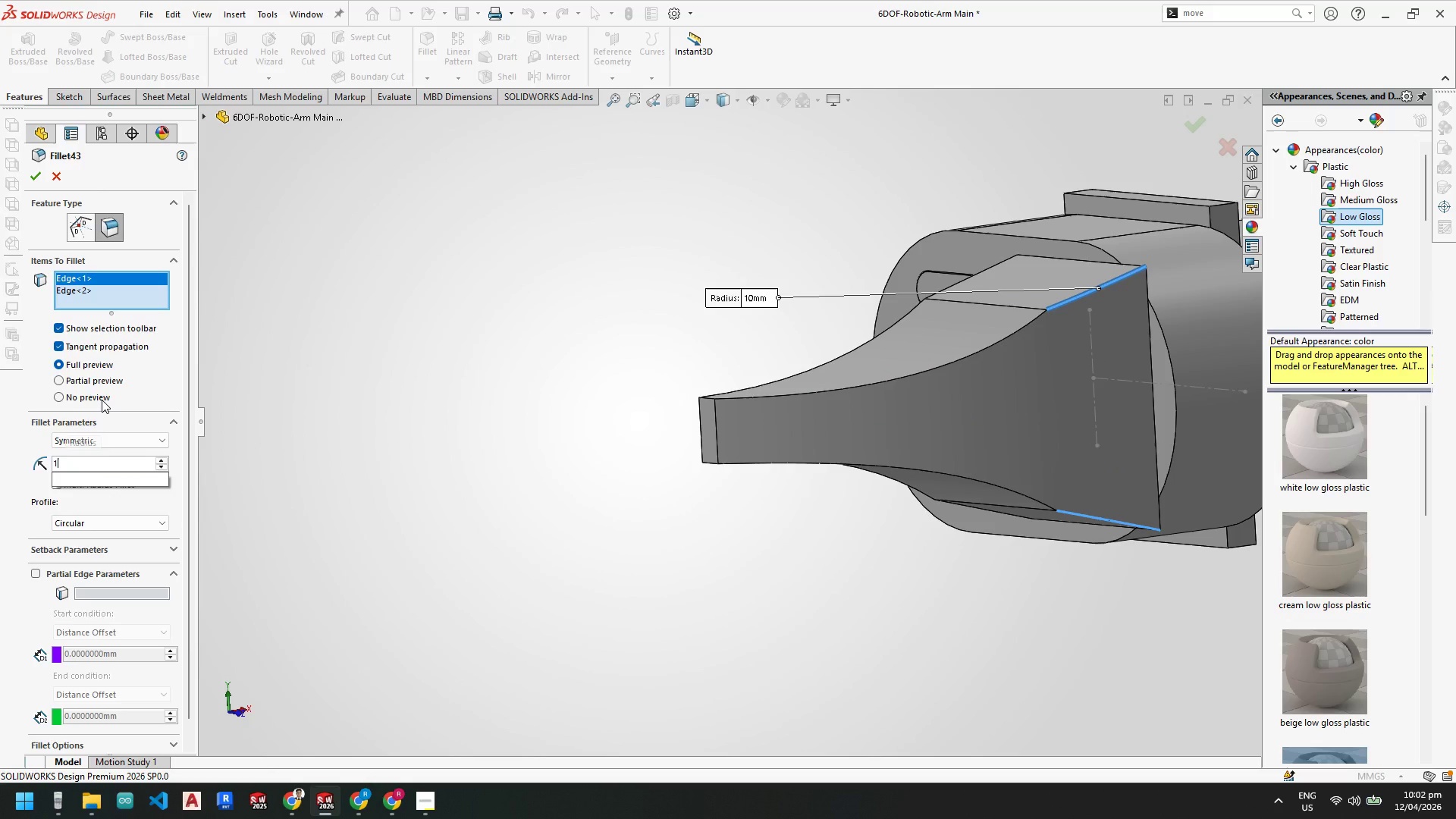 
key(Numpad2)
 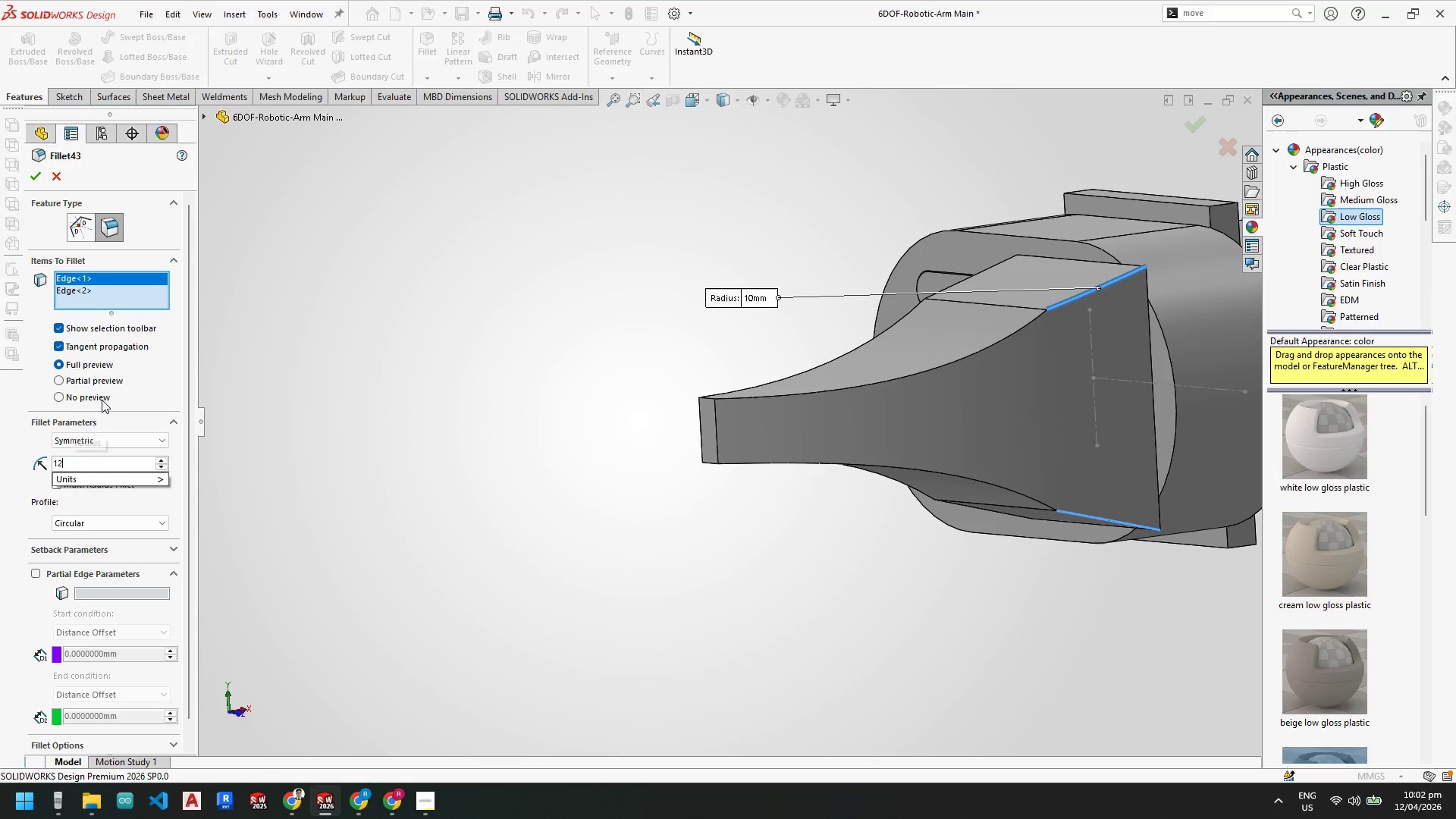 
key(NumpadEnter)
 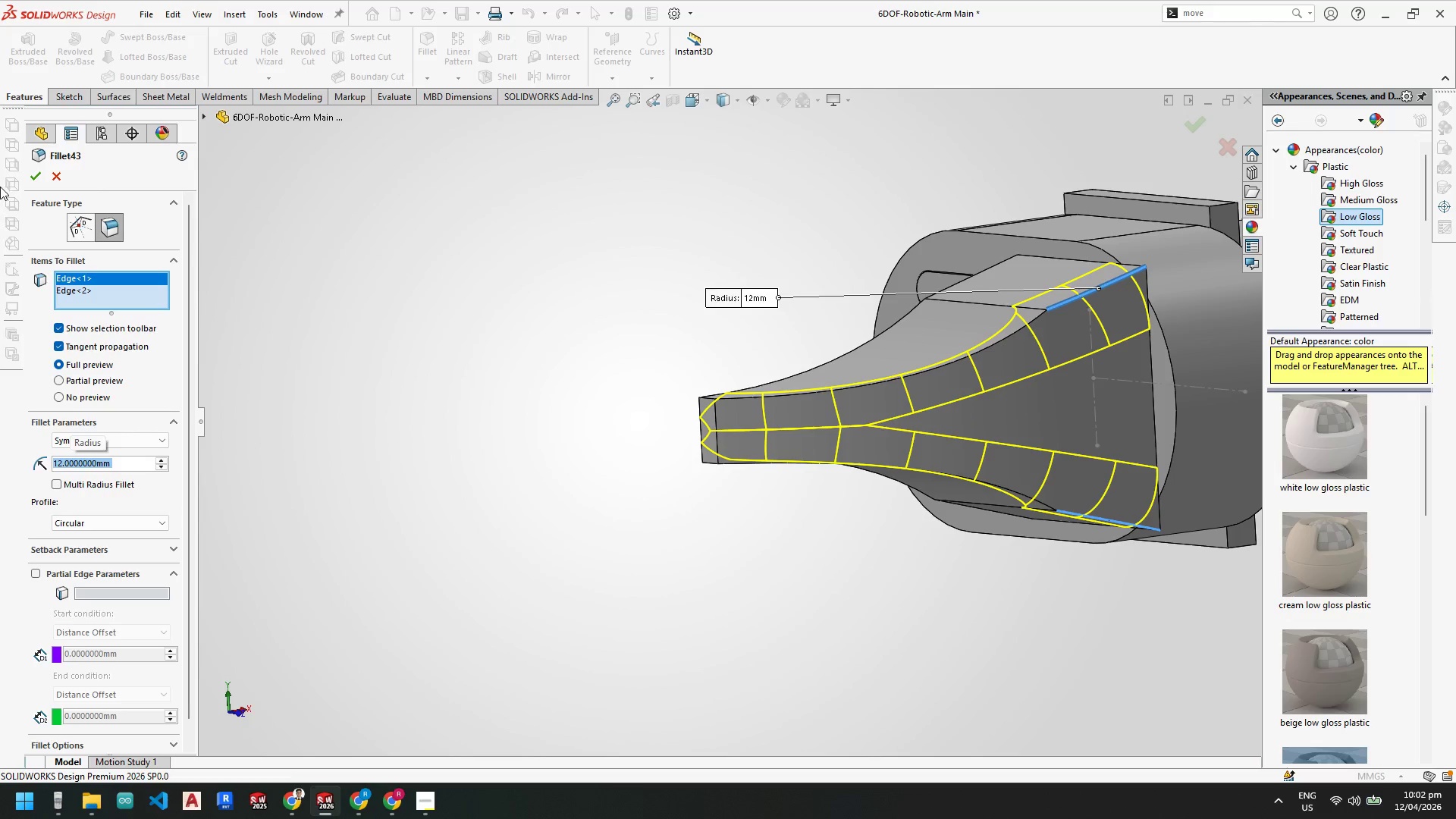 
left_click([38, 172])
 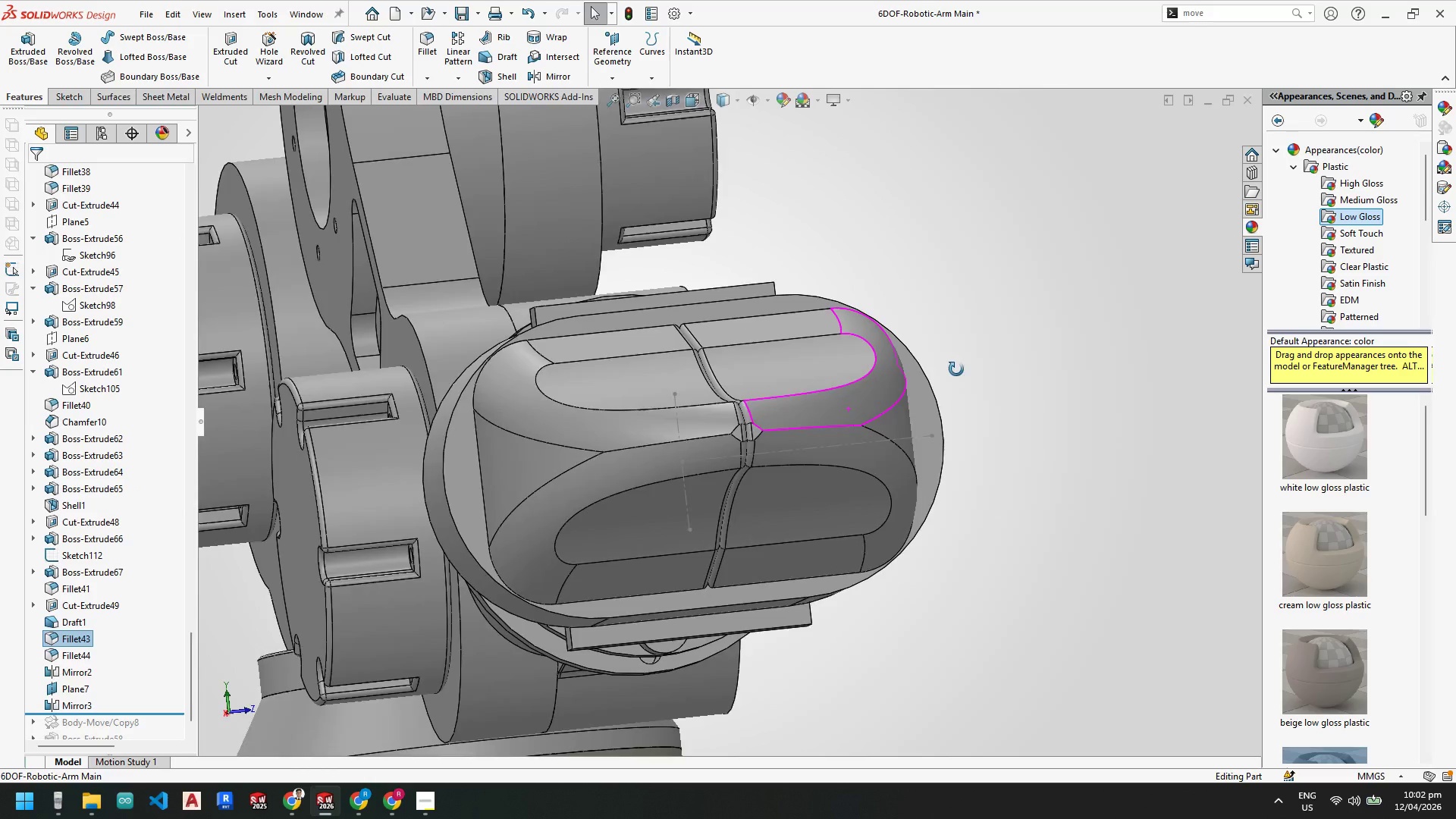 
scroll: coordinate [710, 462], scroll_direction: up, amount: 5.0
 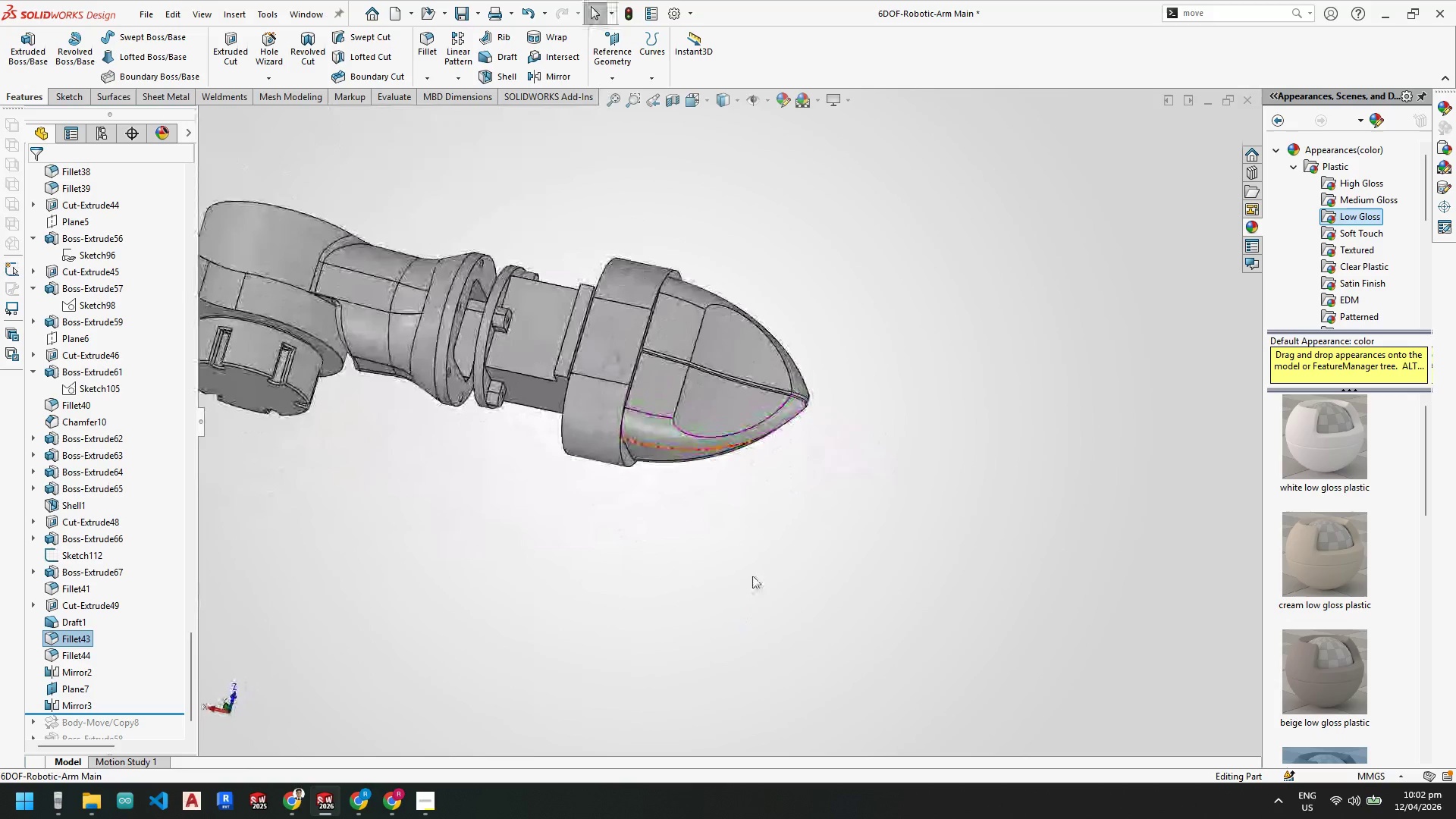 
scroll: coordinate [682, 322], scroll_direction: down, amount: 3.0
 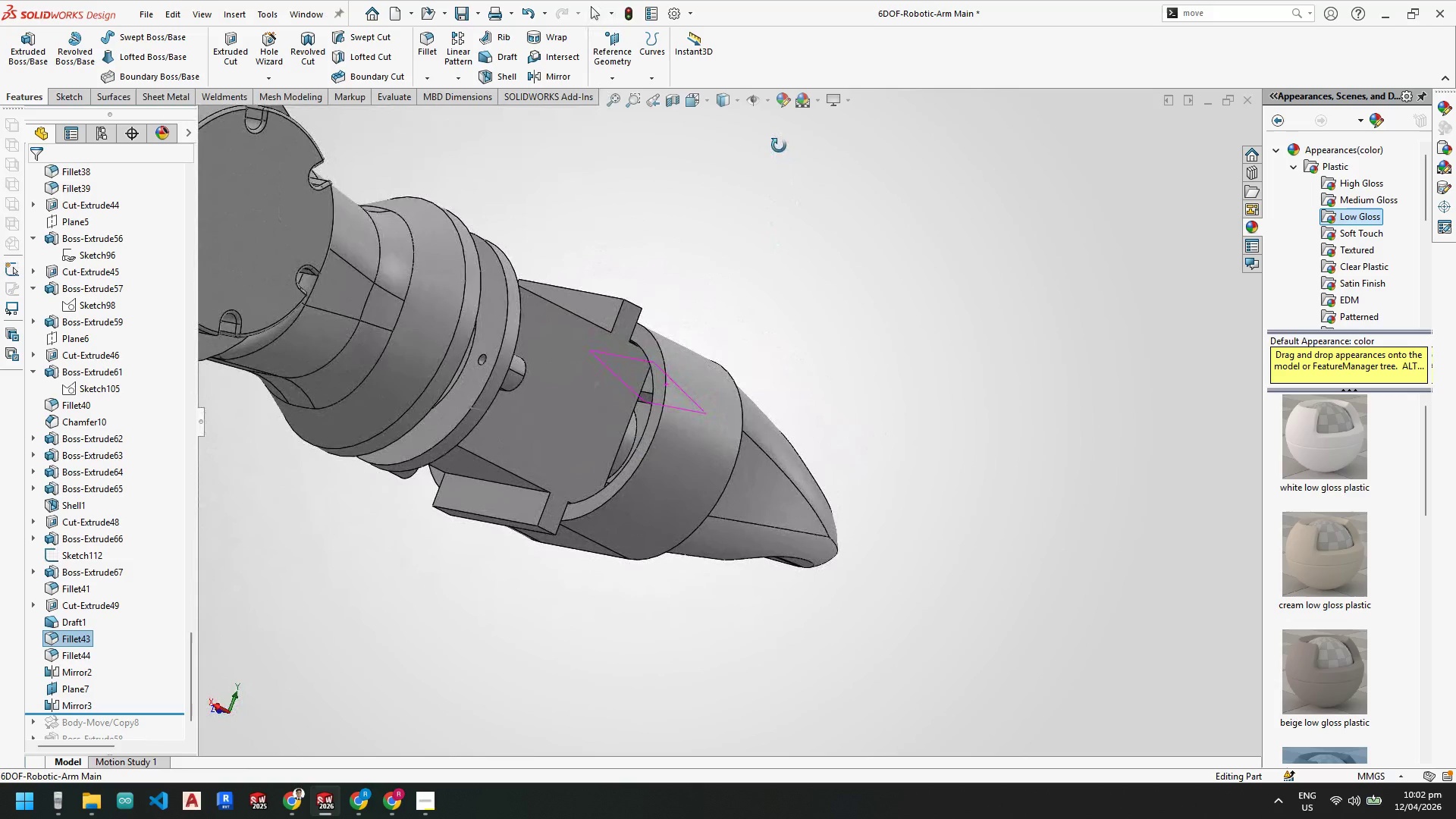 
wait(7.5)
 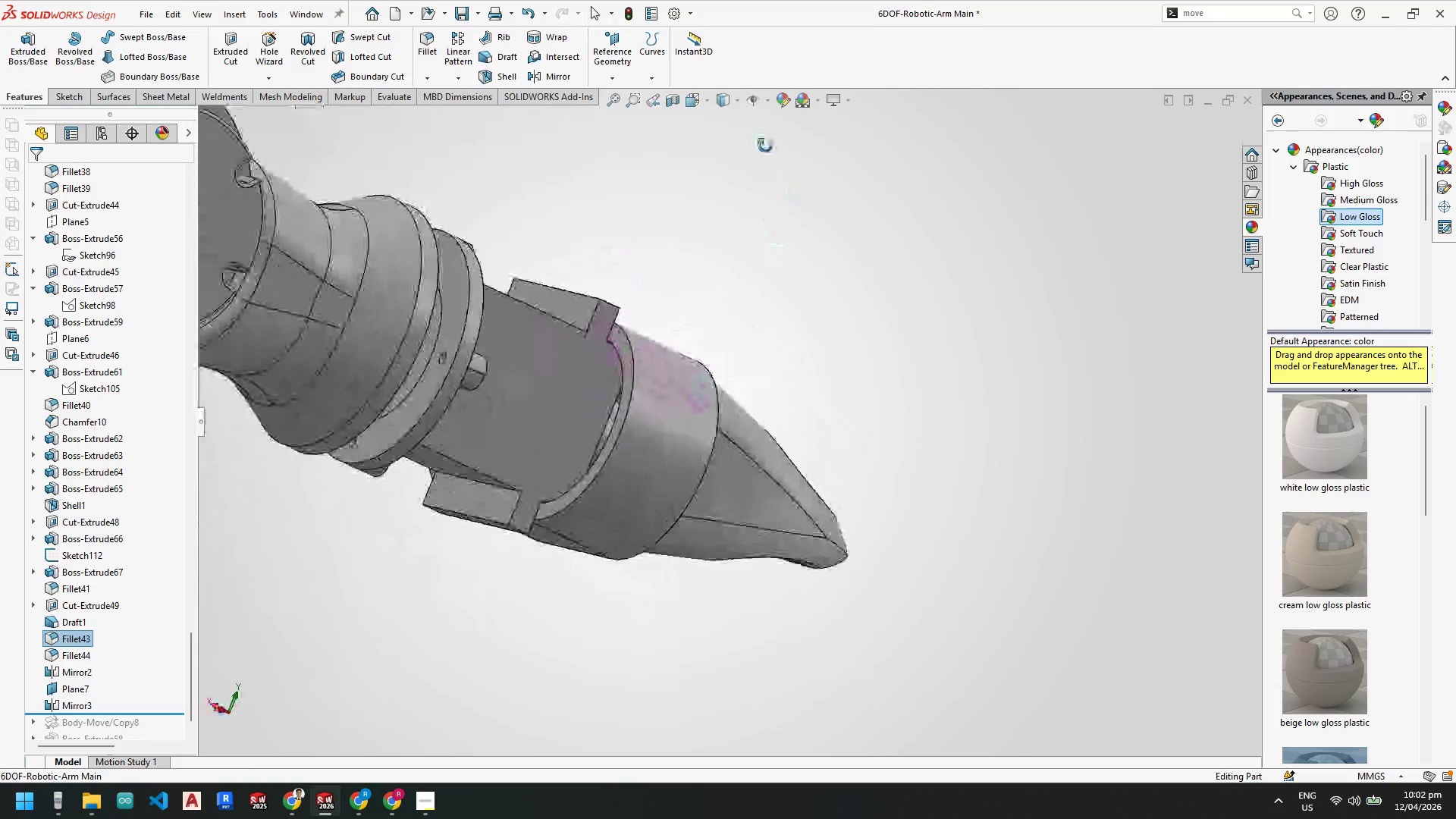 
scroll: coordinate [670, 413], scroll_direction: down, amount: 3.0
 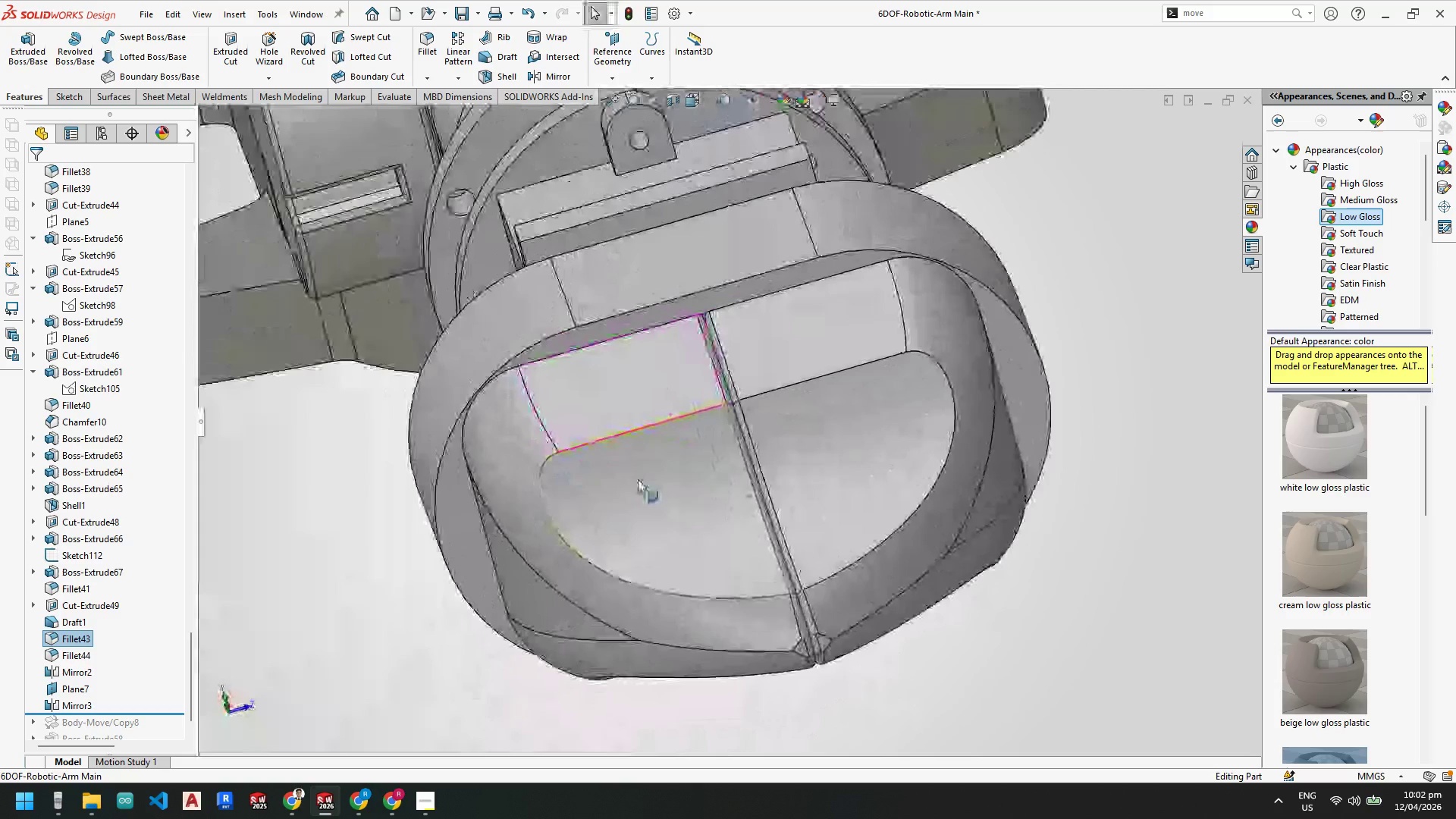 
scroll: coordinate [696, 416], scroll_direction: up, amount: 10.0
 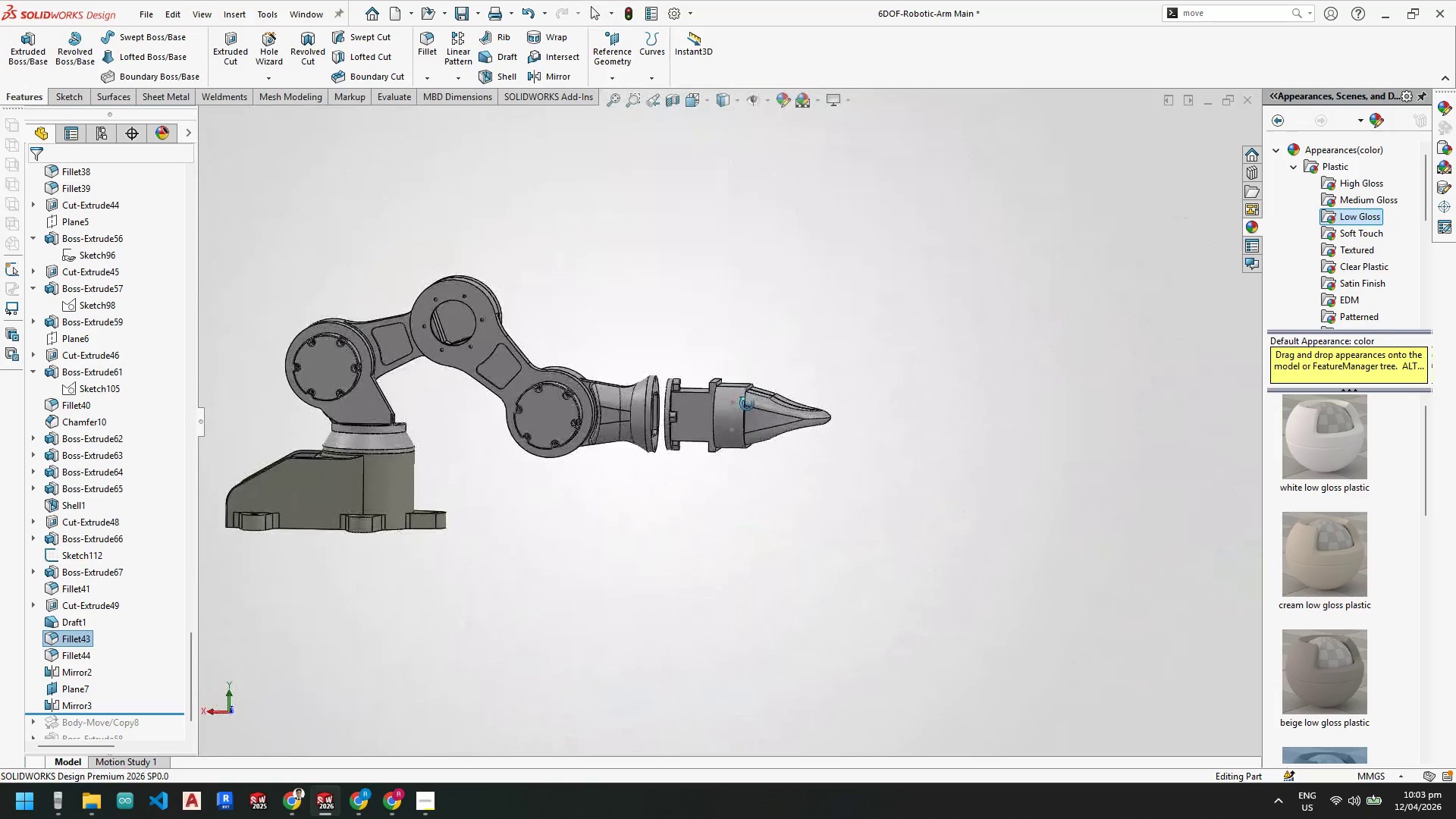 
scroll: coordinate [795, 413], scroll_direction: down, amount: 4.0
 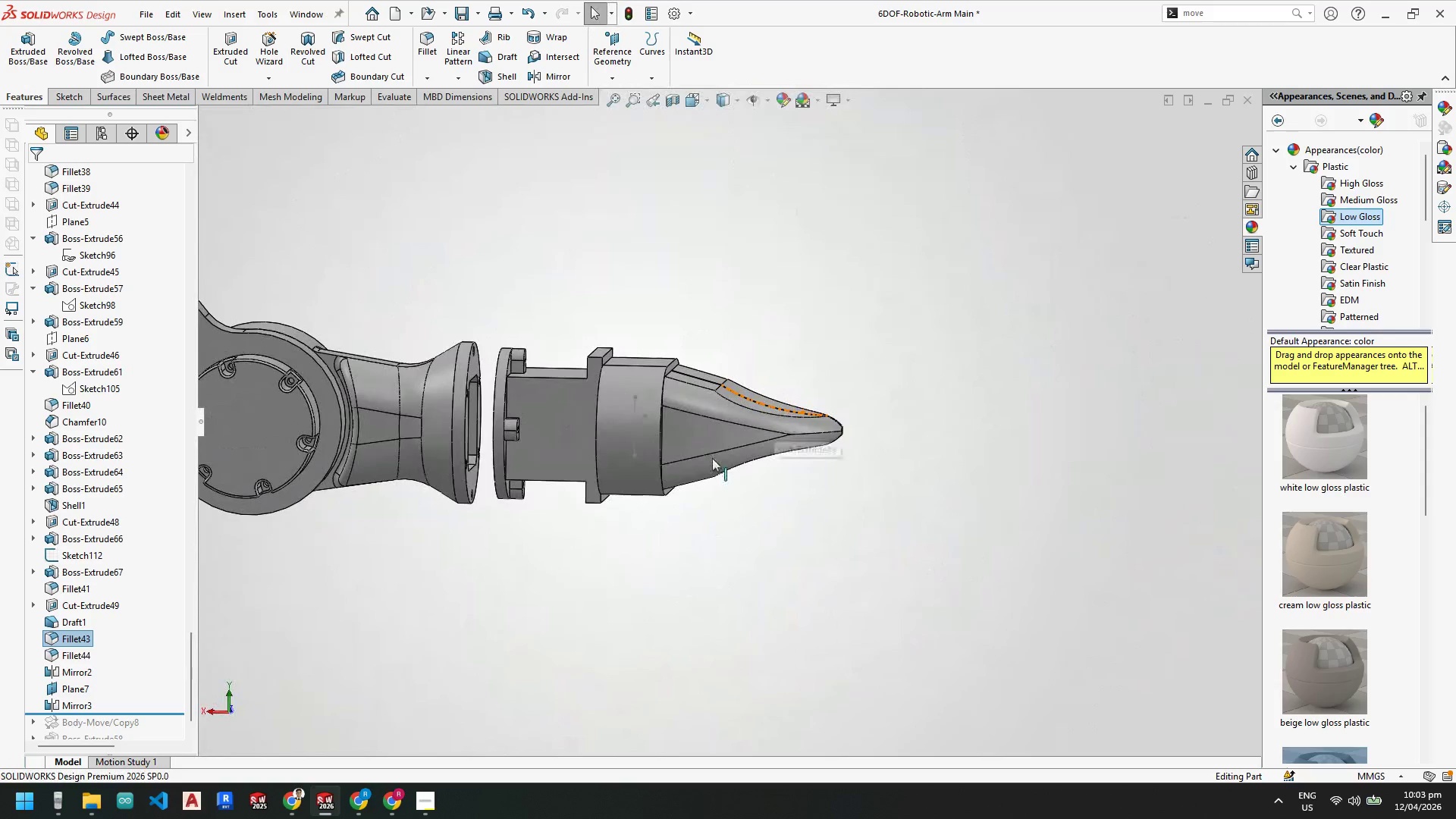 
scroll: coordinate [711, 413], scroll_direction: none, amount: 0.0
 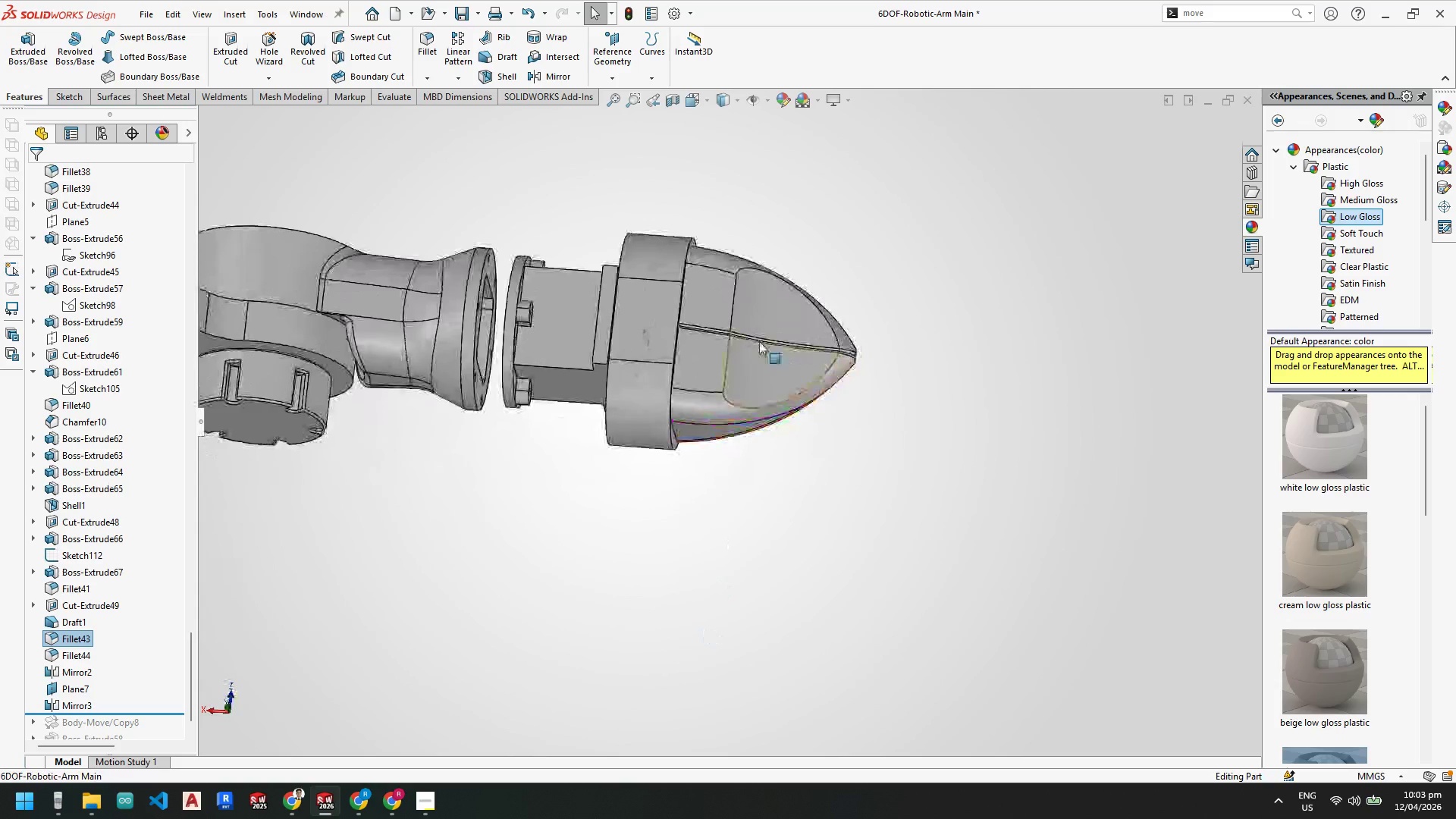 
scroll: coordinate [695, 378], scroll_direction: down, amount: 7.0
 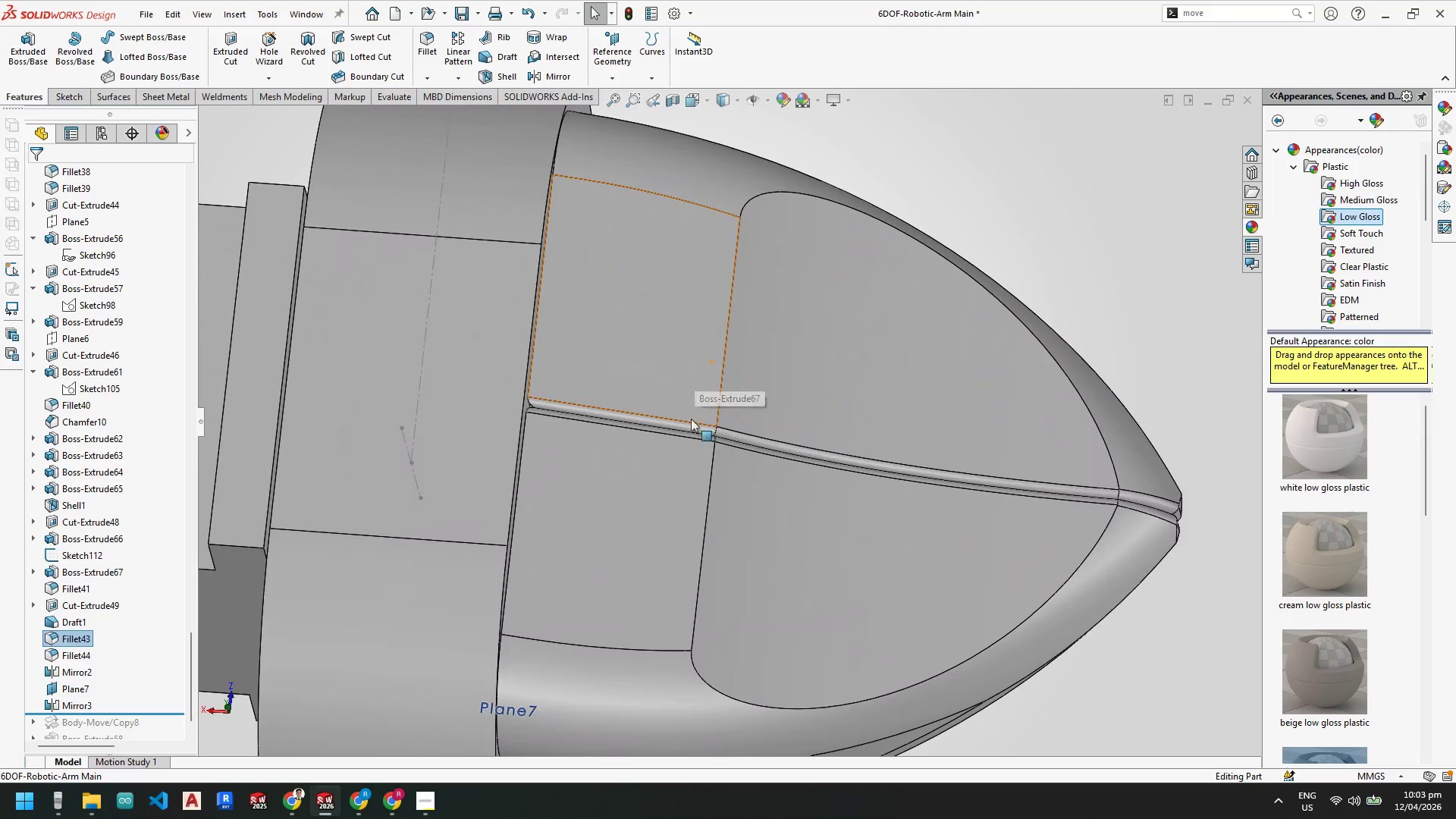 
scroll: coordinate [885, 500], scroll_direction: up, amount: 6.0
 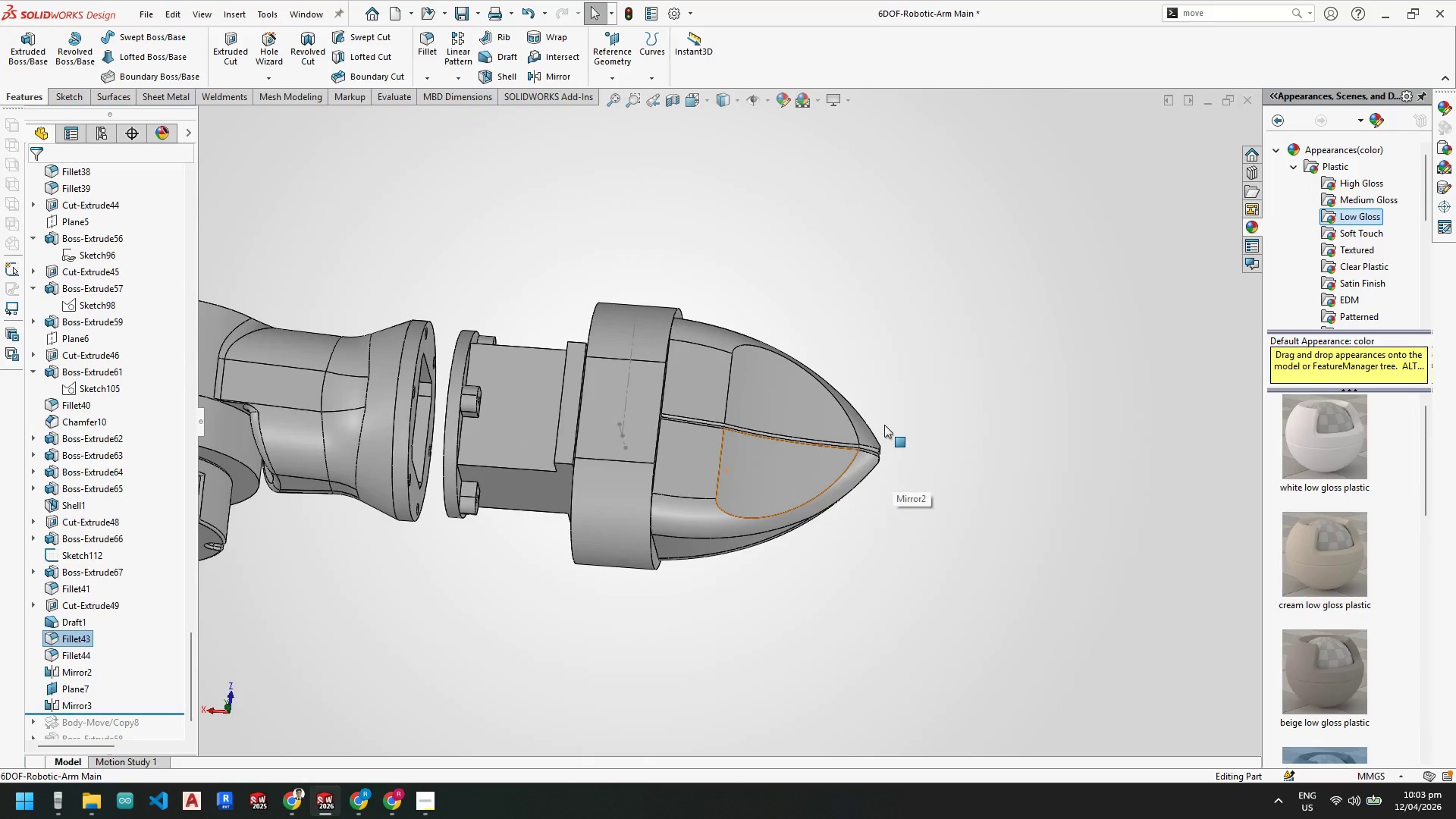 
scroll: coordinate [696, 444], scroll_direction: down, amount: 2.0
 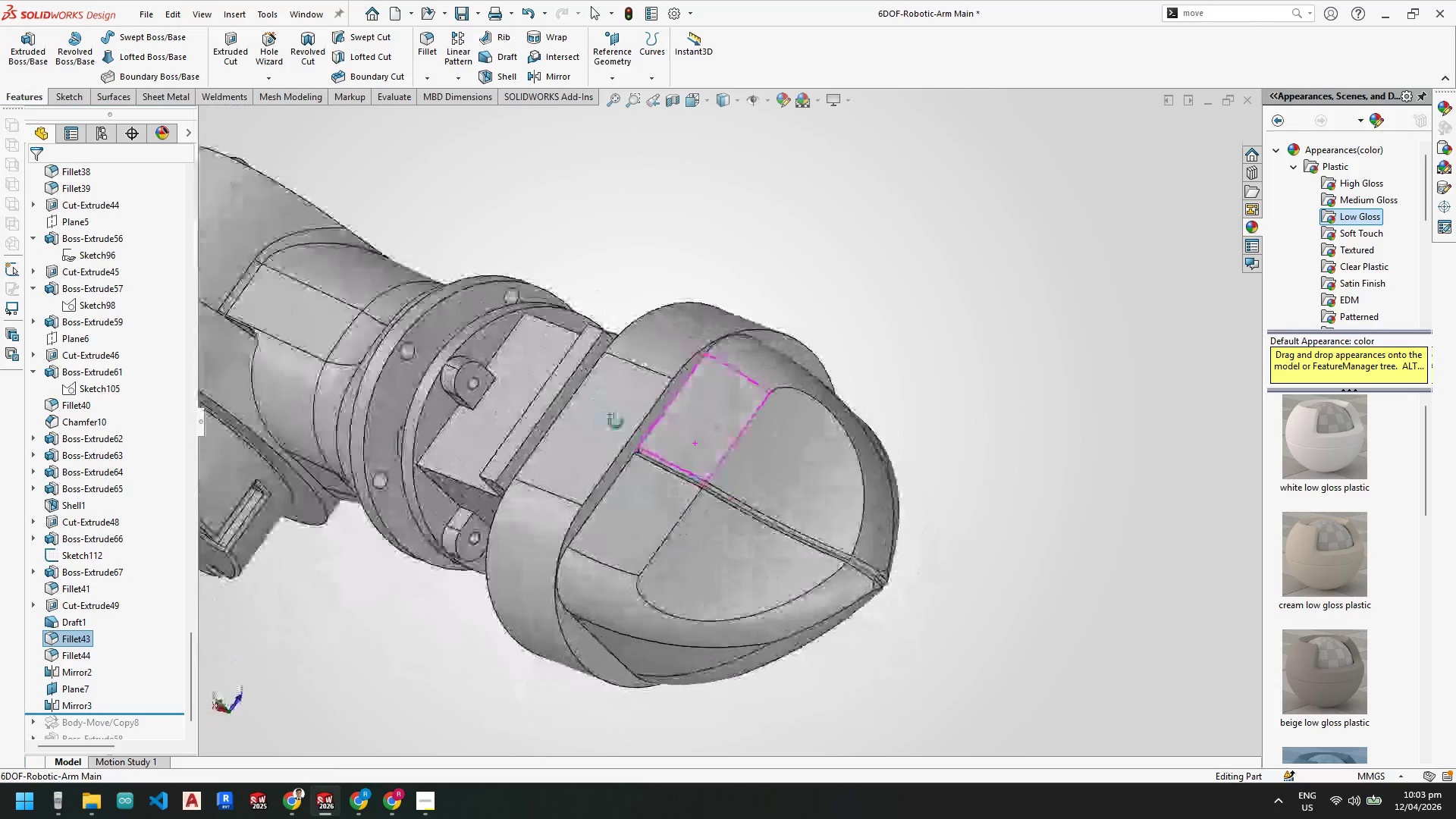 
scroll: coordinate [558, 543], scroll_direction: up, amount: 10.0
 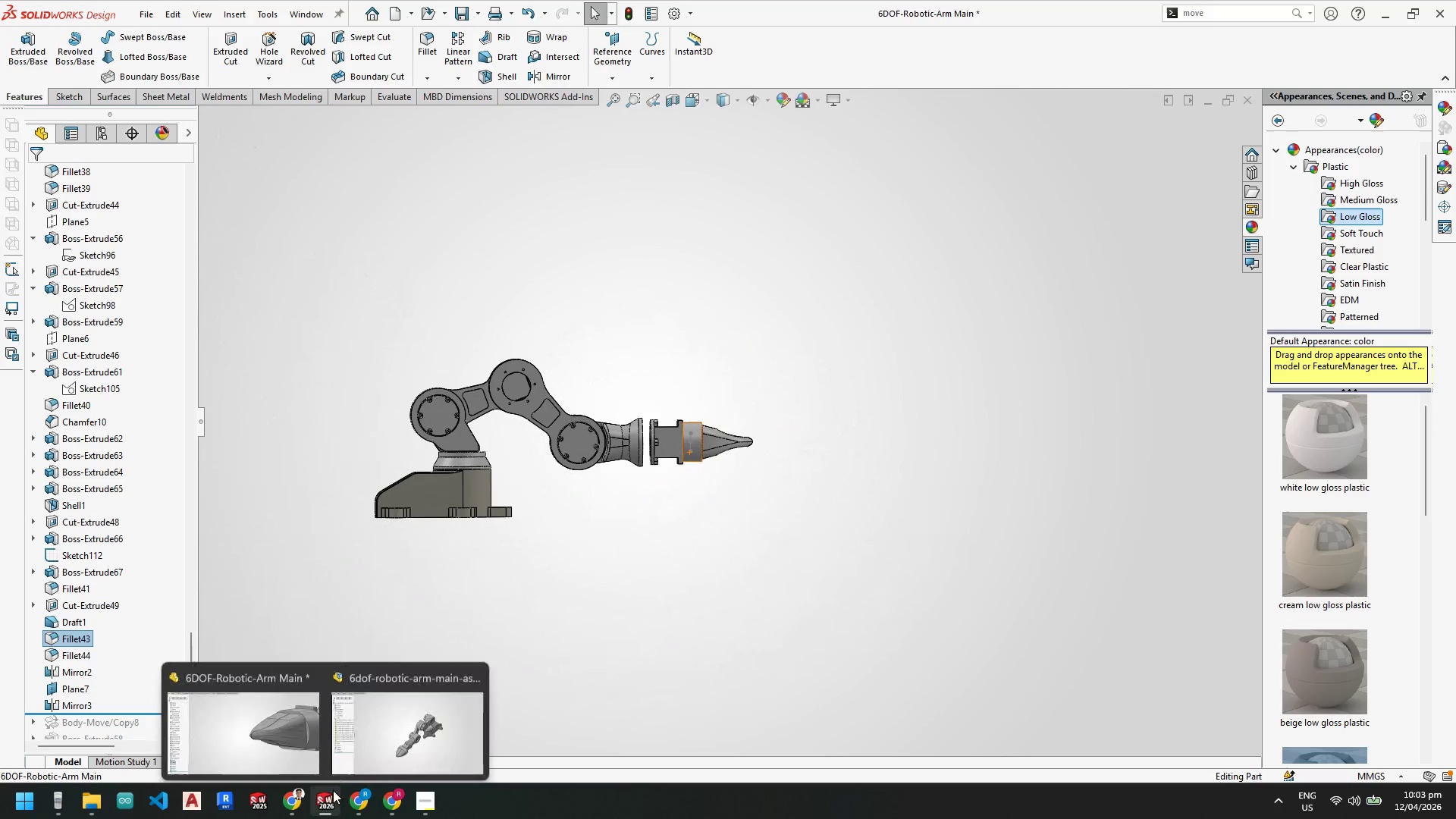 
left_click([394, 736])
 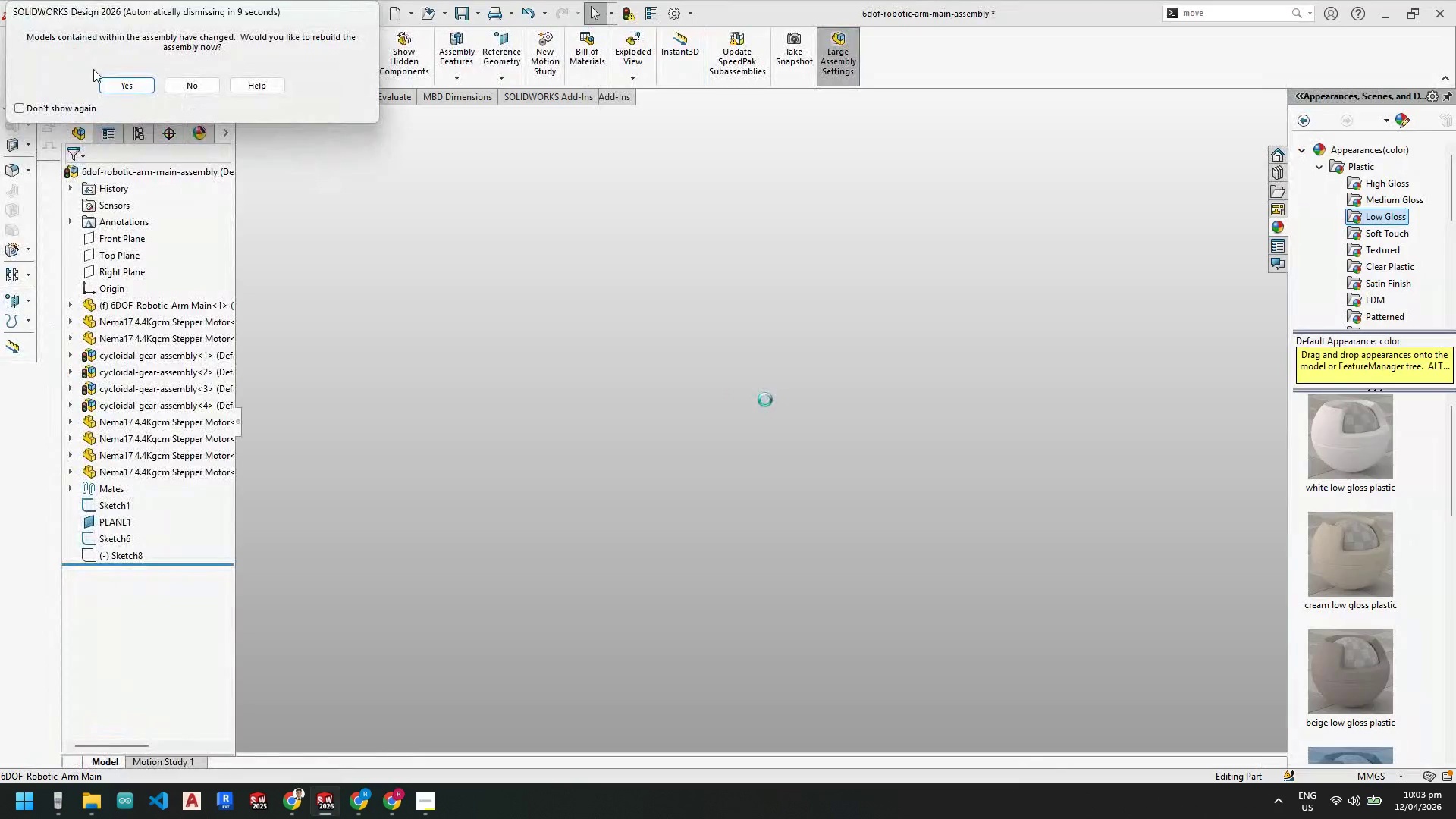 
left_click([118, 89])
 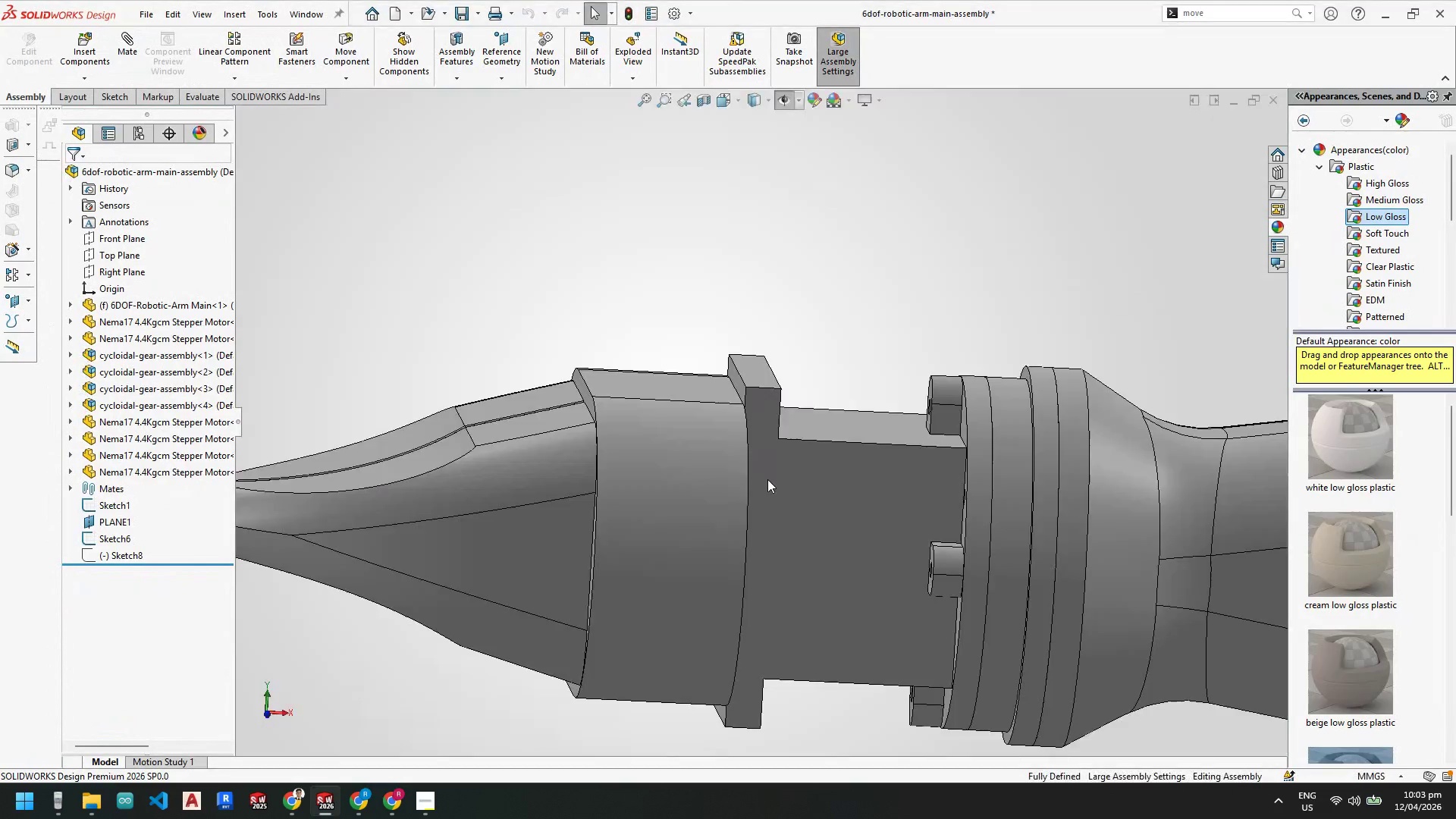 
scroll: coordinate [767, 480], scroll_direction: up, amount: 5.0
 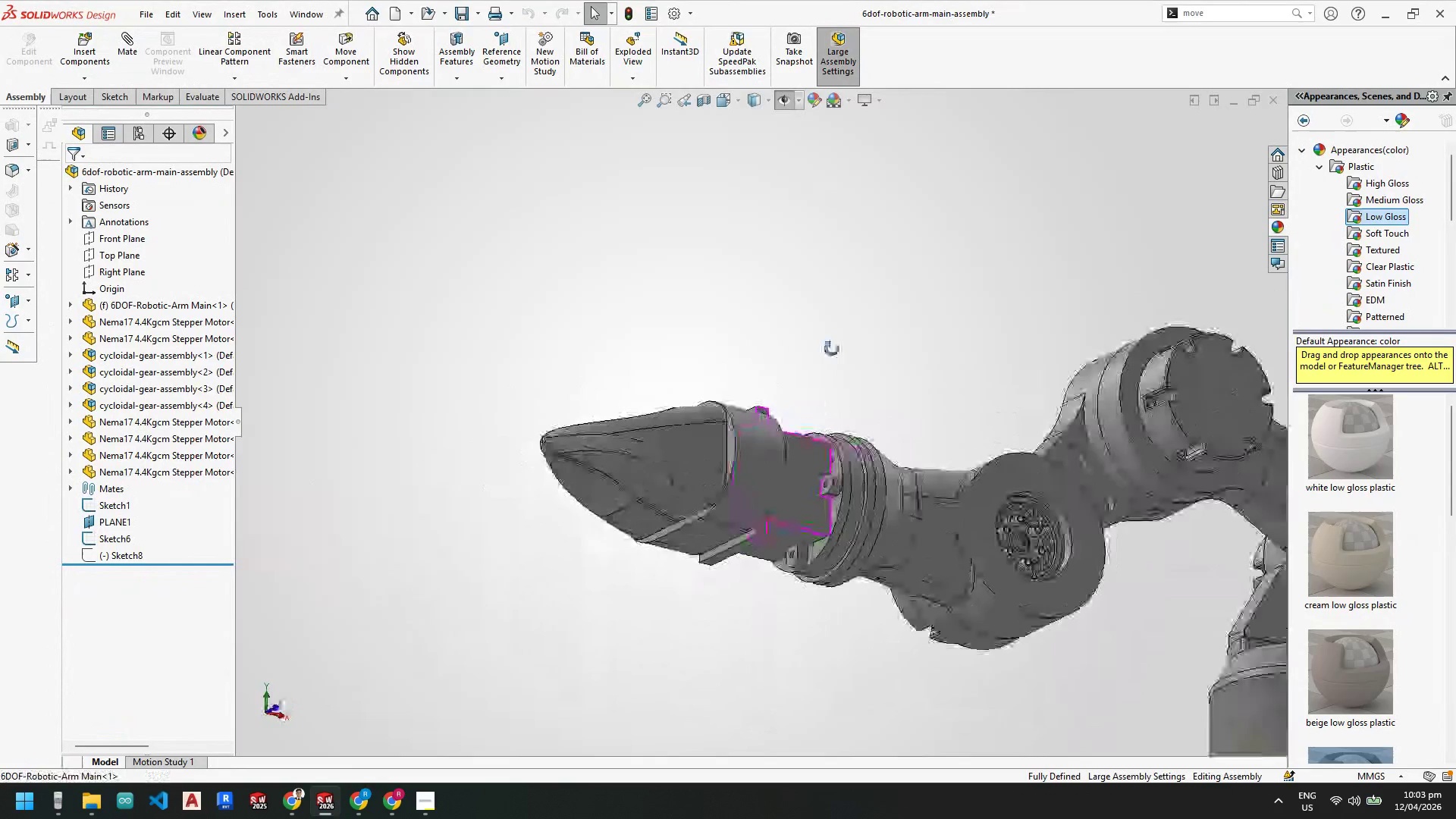 
scroll: coordinate [794, 354], scroll_direction: down, amount: 1.0
 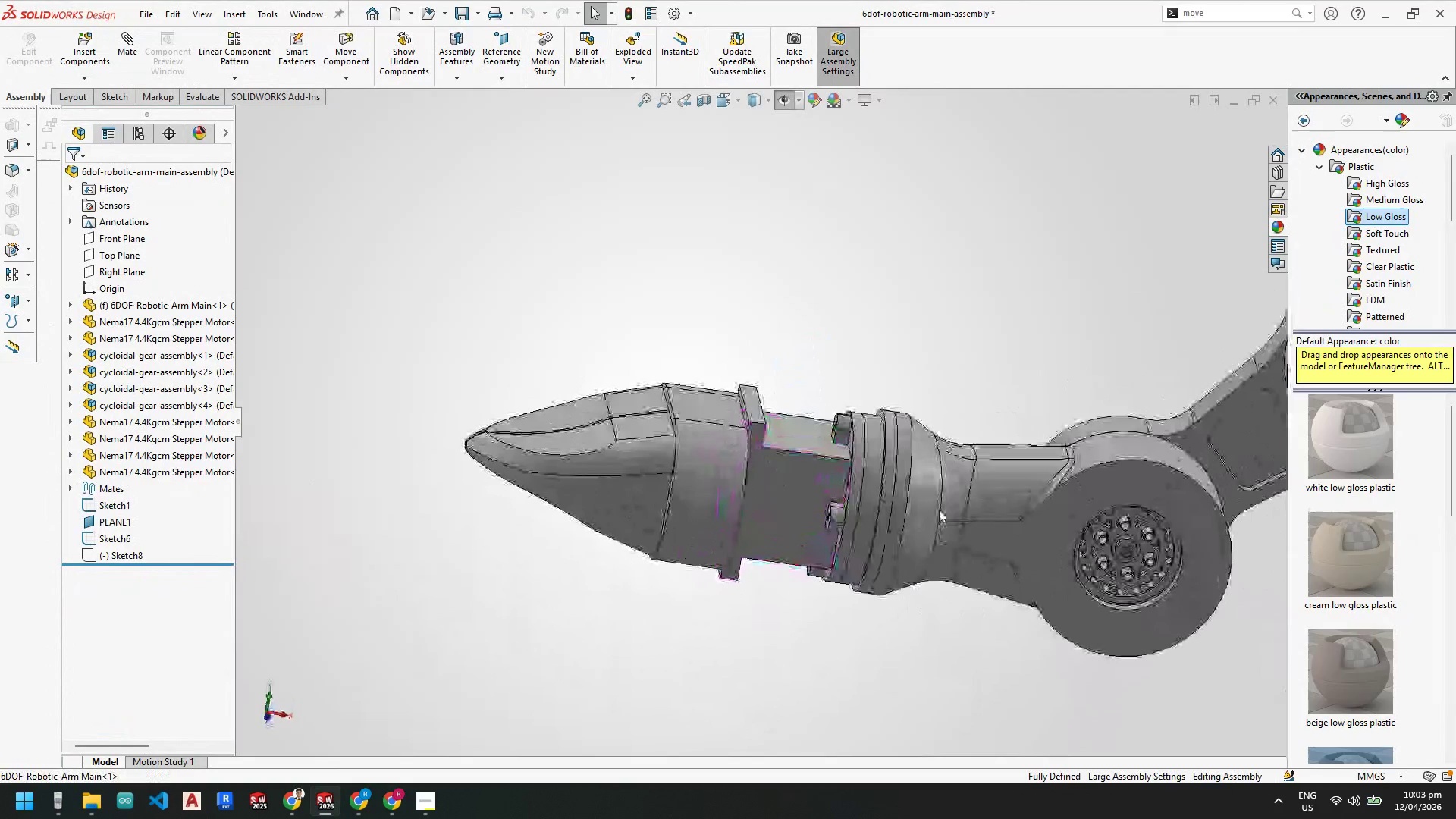 